 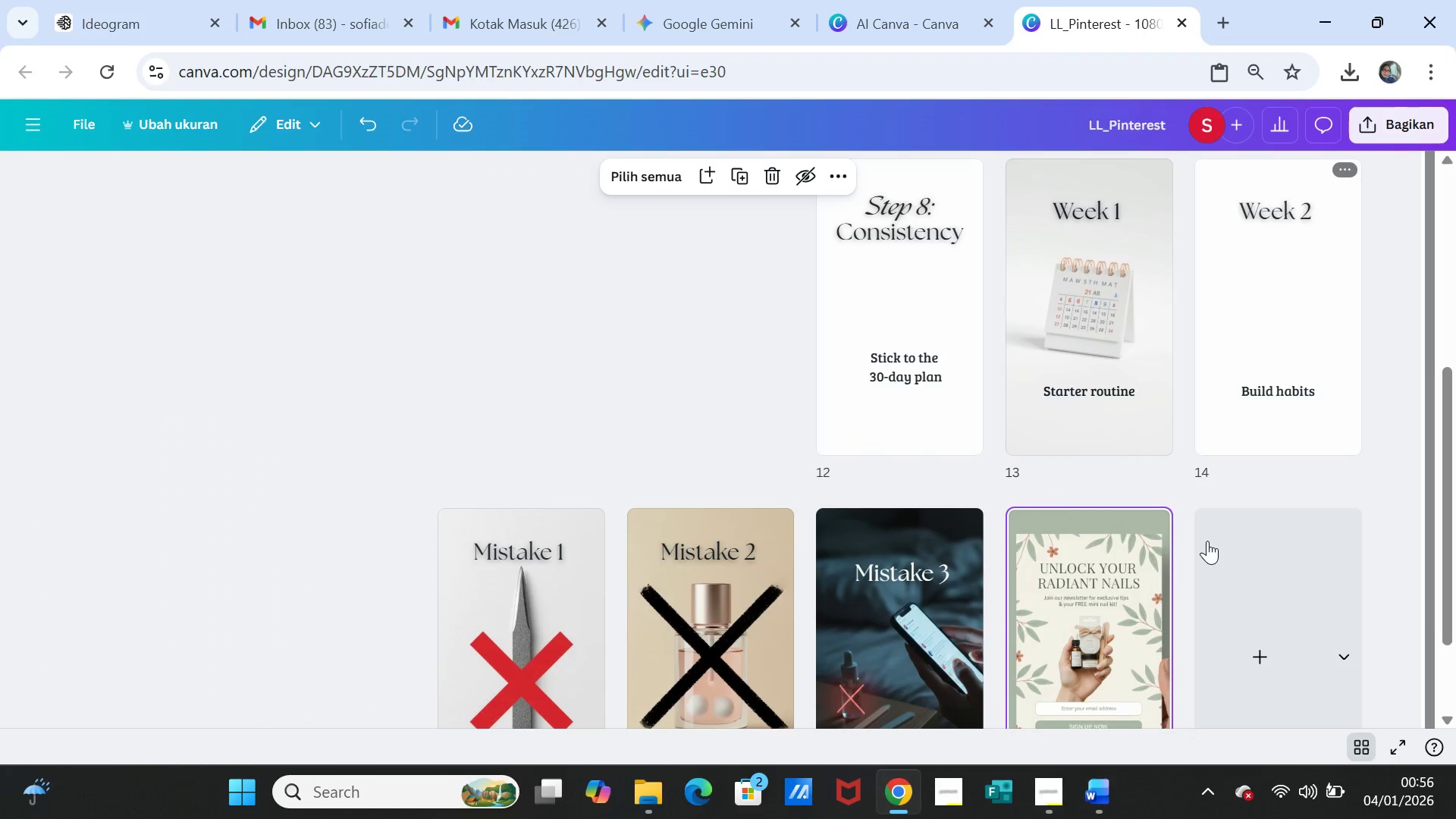 
scroll: coordinate [1084, 536], scroll_direction: up, amount: 5.0
 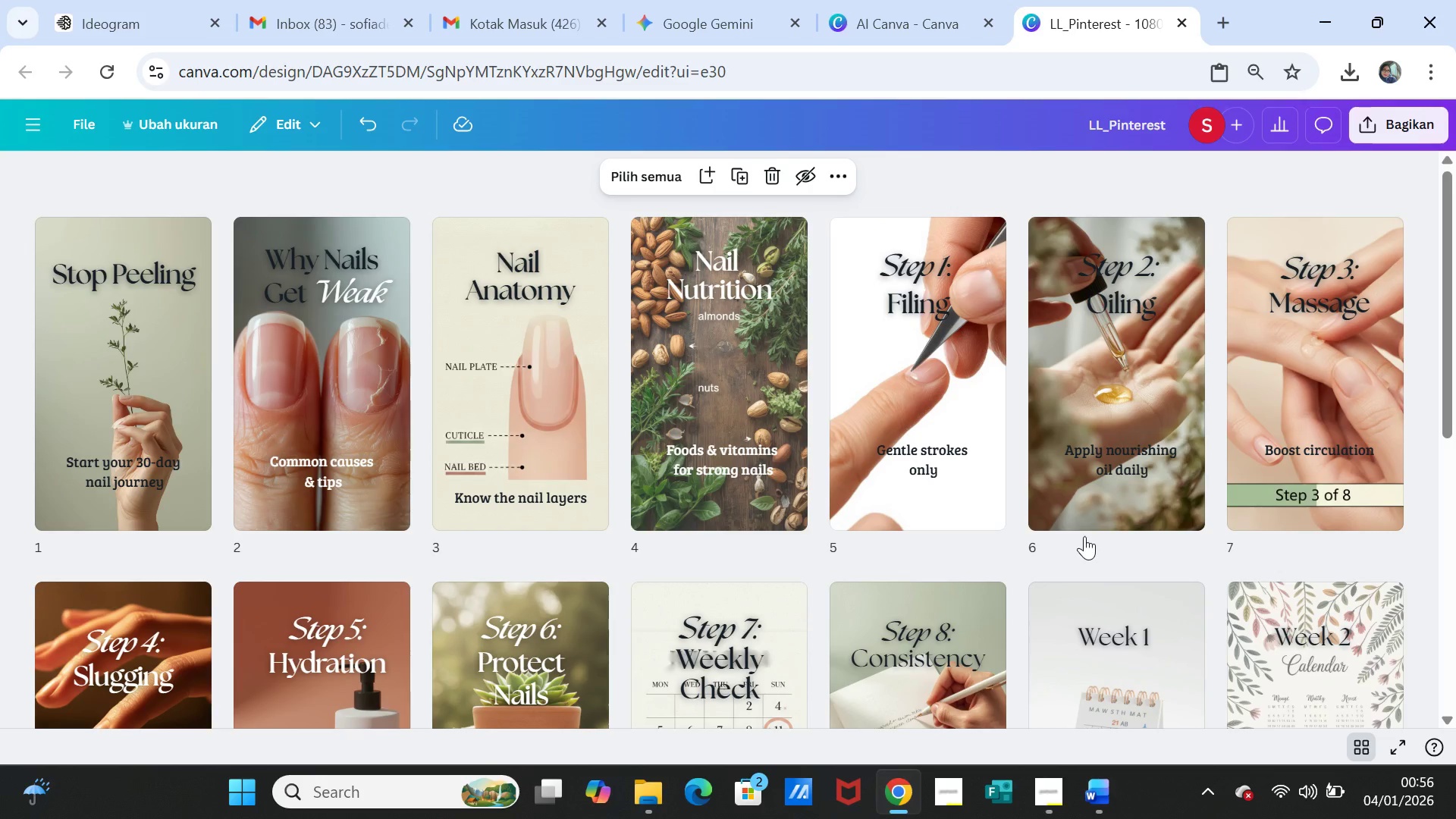 
wait(7.47)
 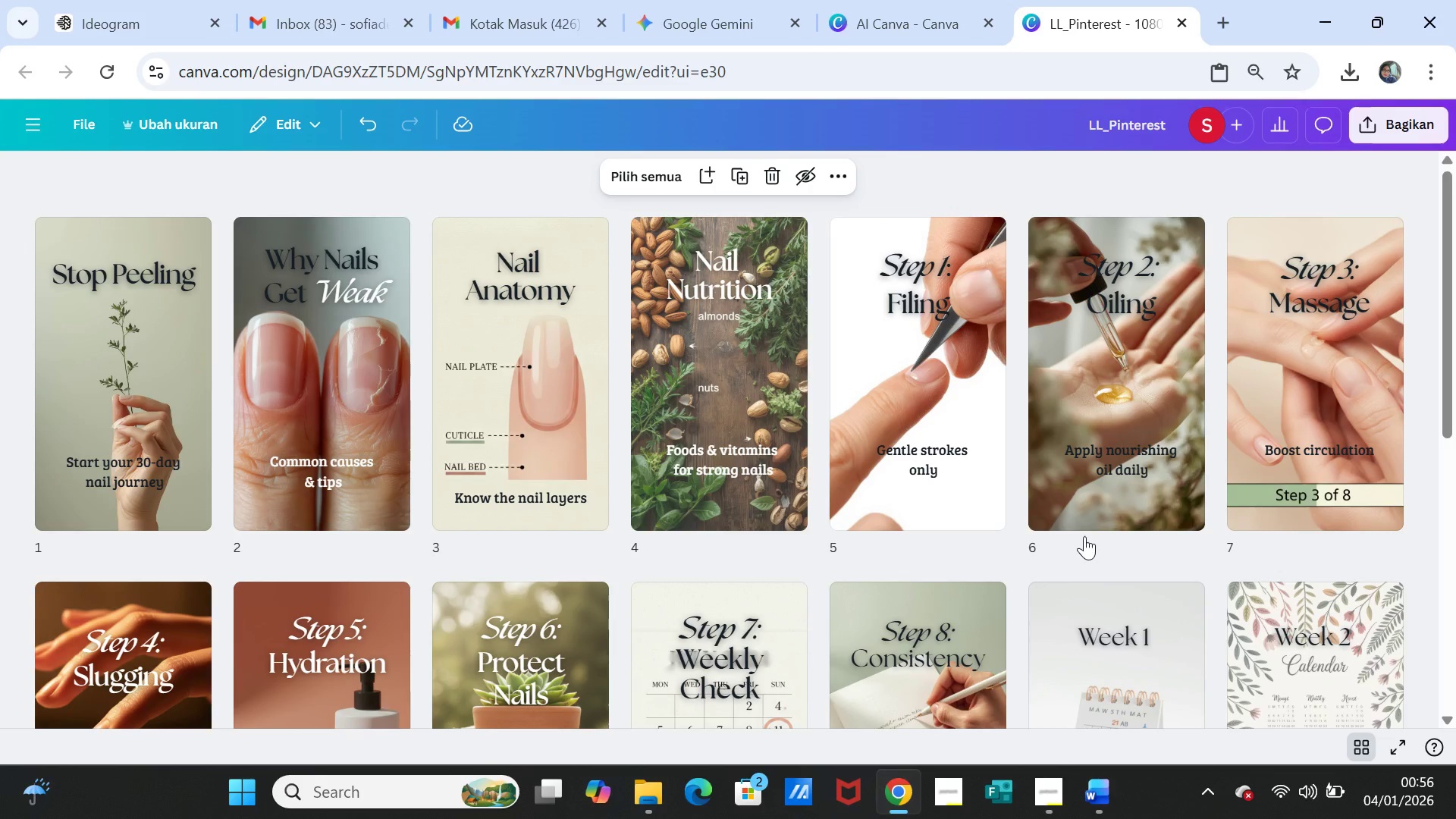 
scroll: coordinate [1084, 536], scroll_direction: down, amount: 6.0
 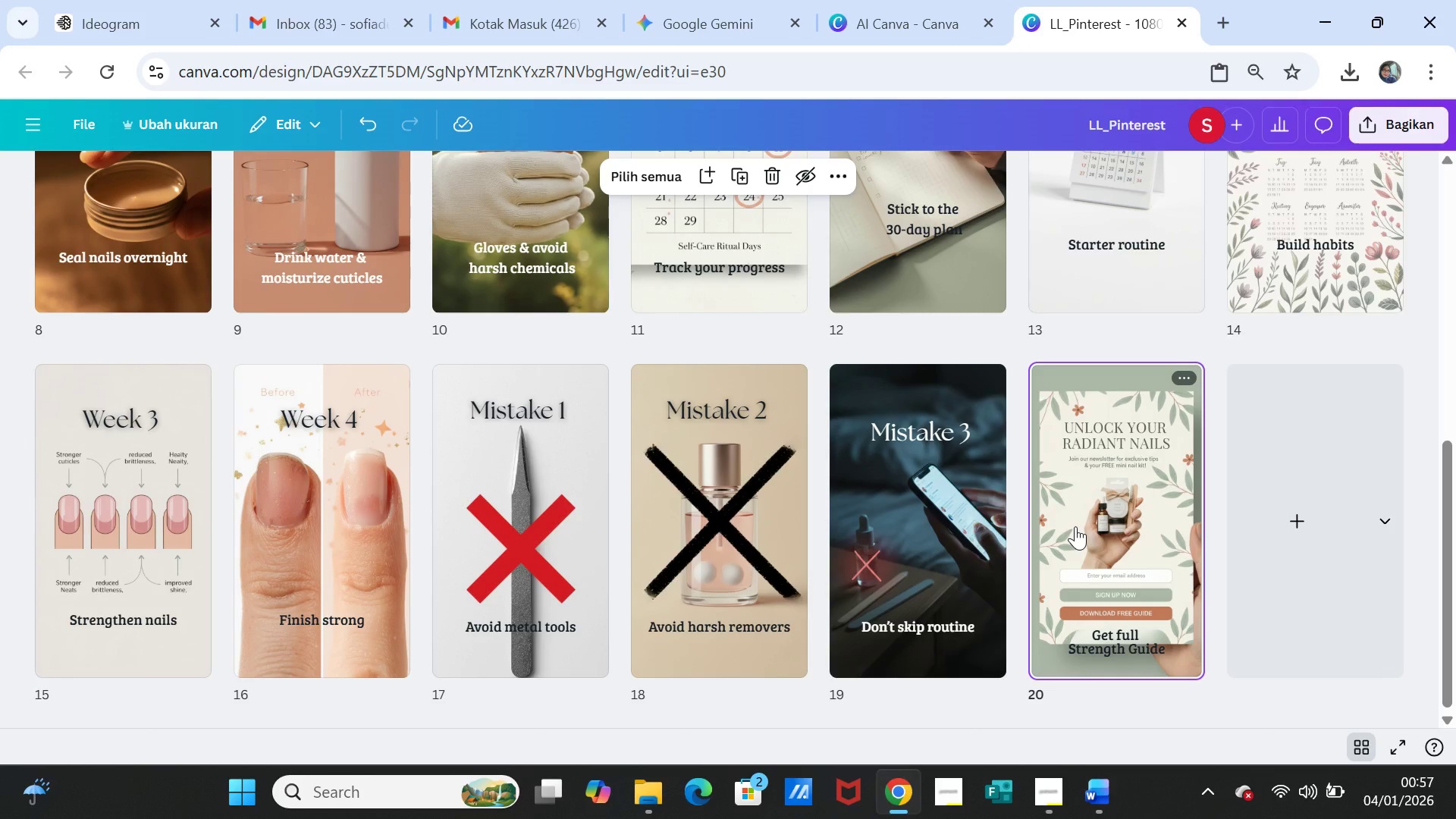 
wait(22.84)
 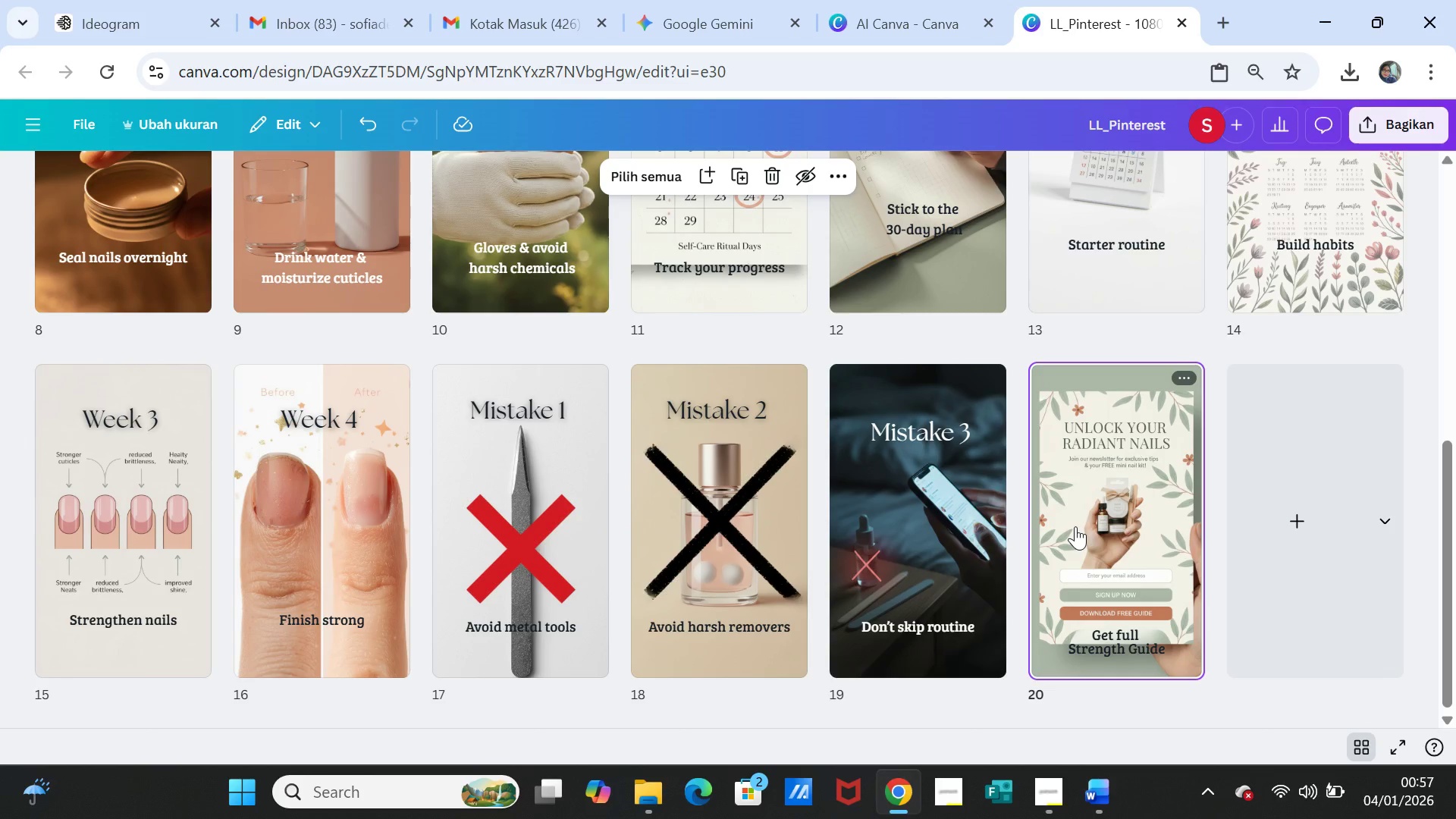 
left_click([1373, 748])
 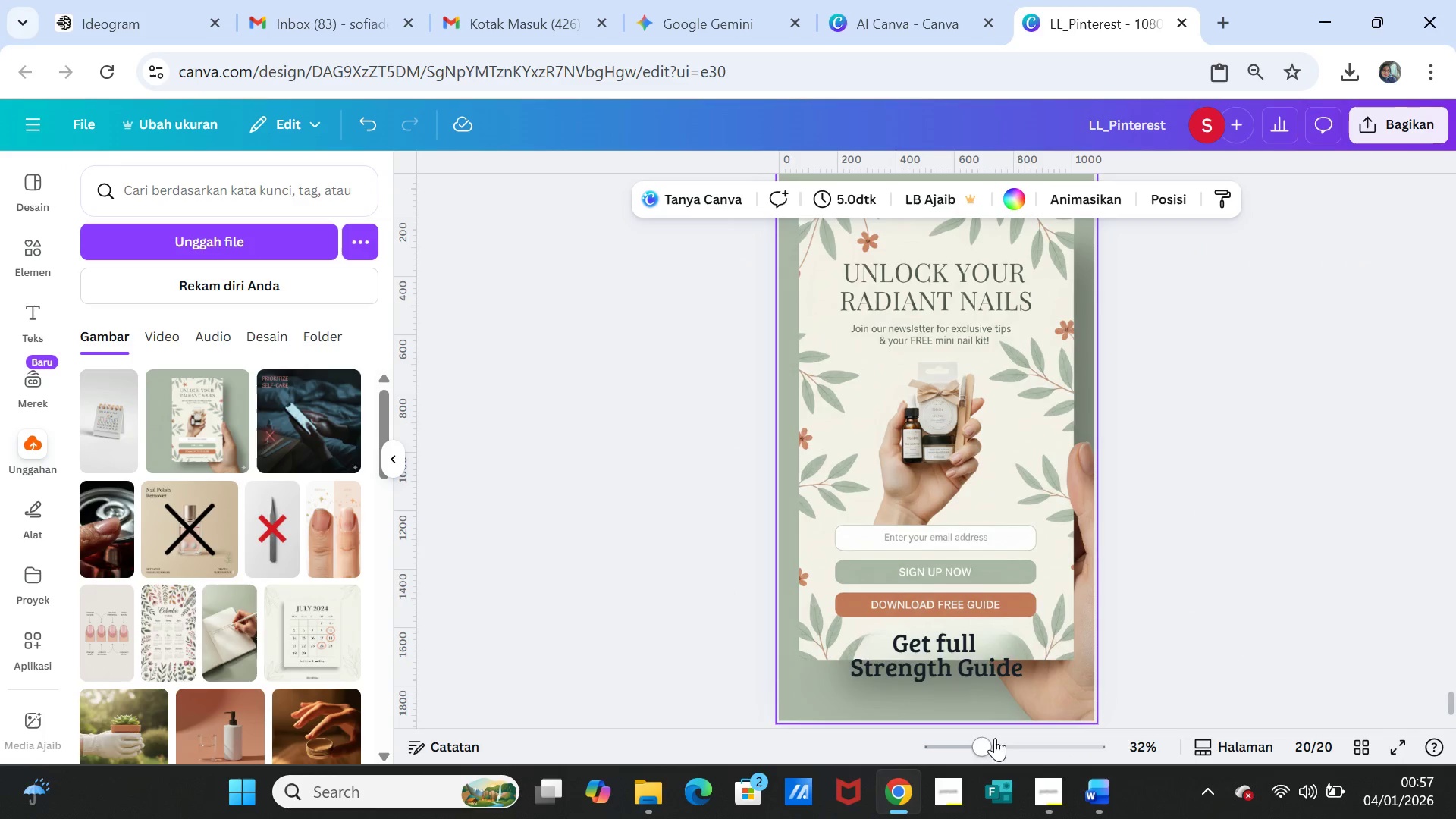 
left_click_drag(start_coordinate=[977, 748], to_coordinate=[981, 736])
 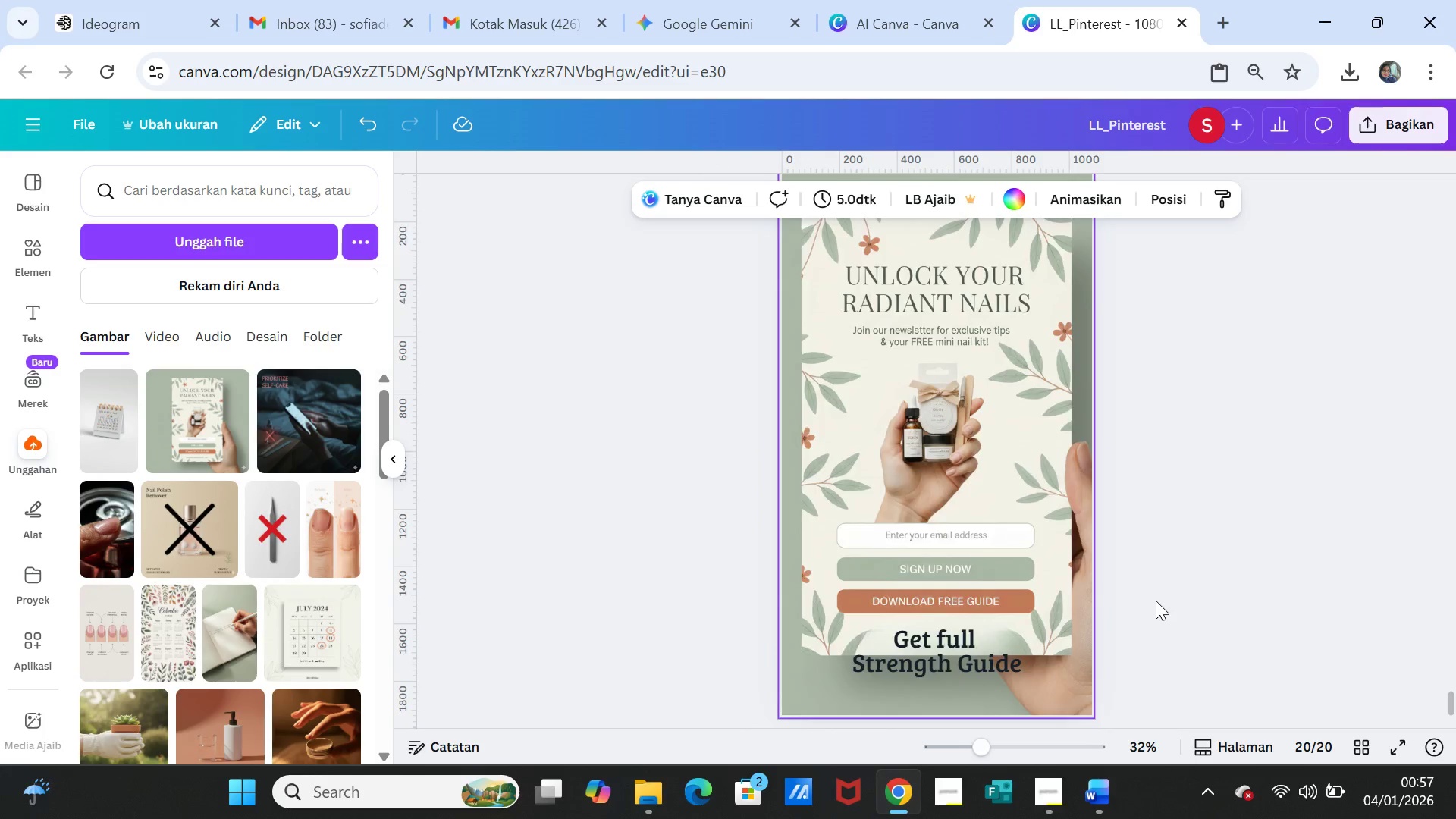 
scroll: coordinate [1156, 601], scroll_direction: up, amount: 1.0
 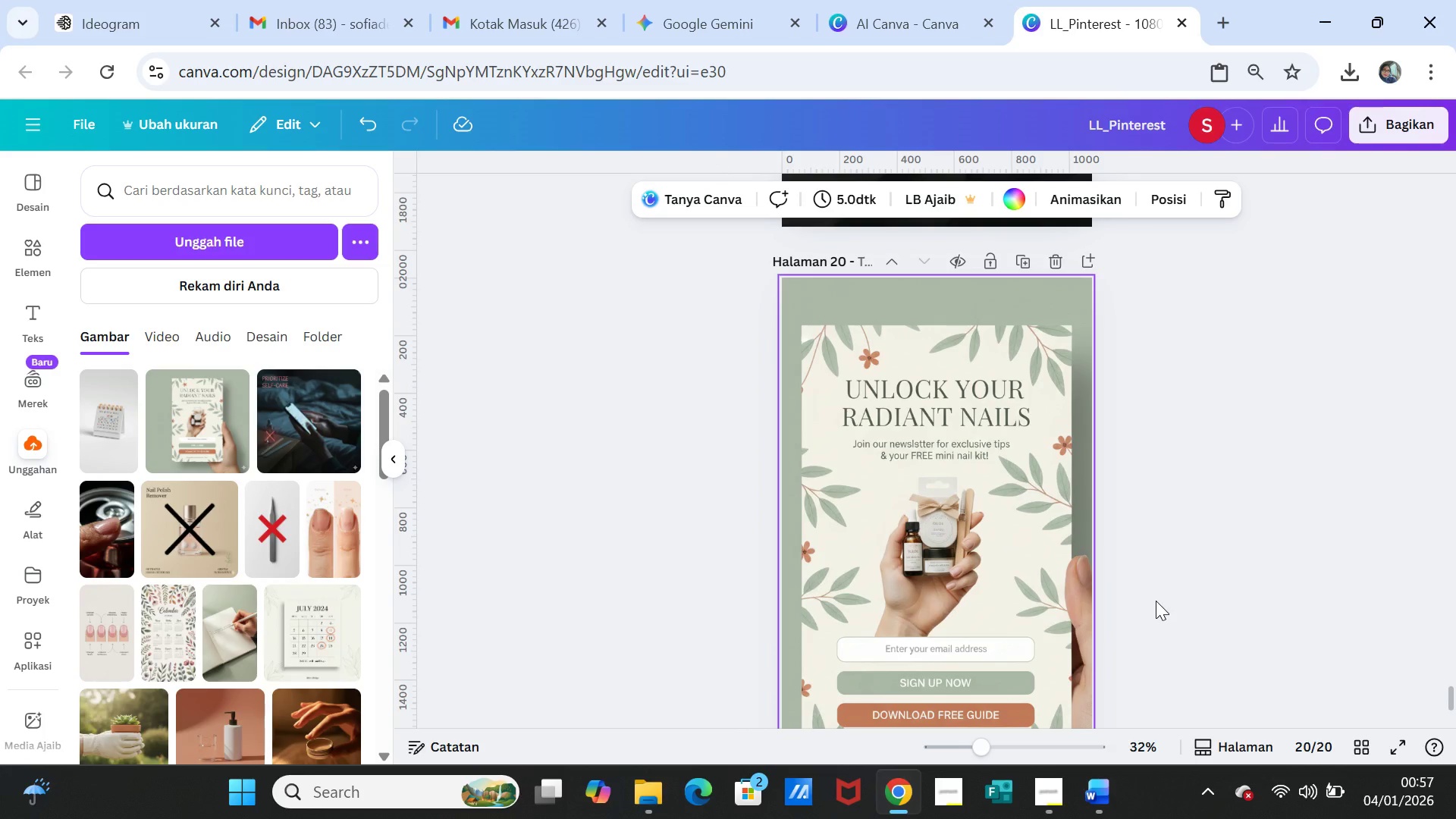 
scroll: coordinate [1156, 601], scroll_direction: down, amount: 1.0
 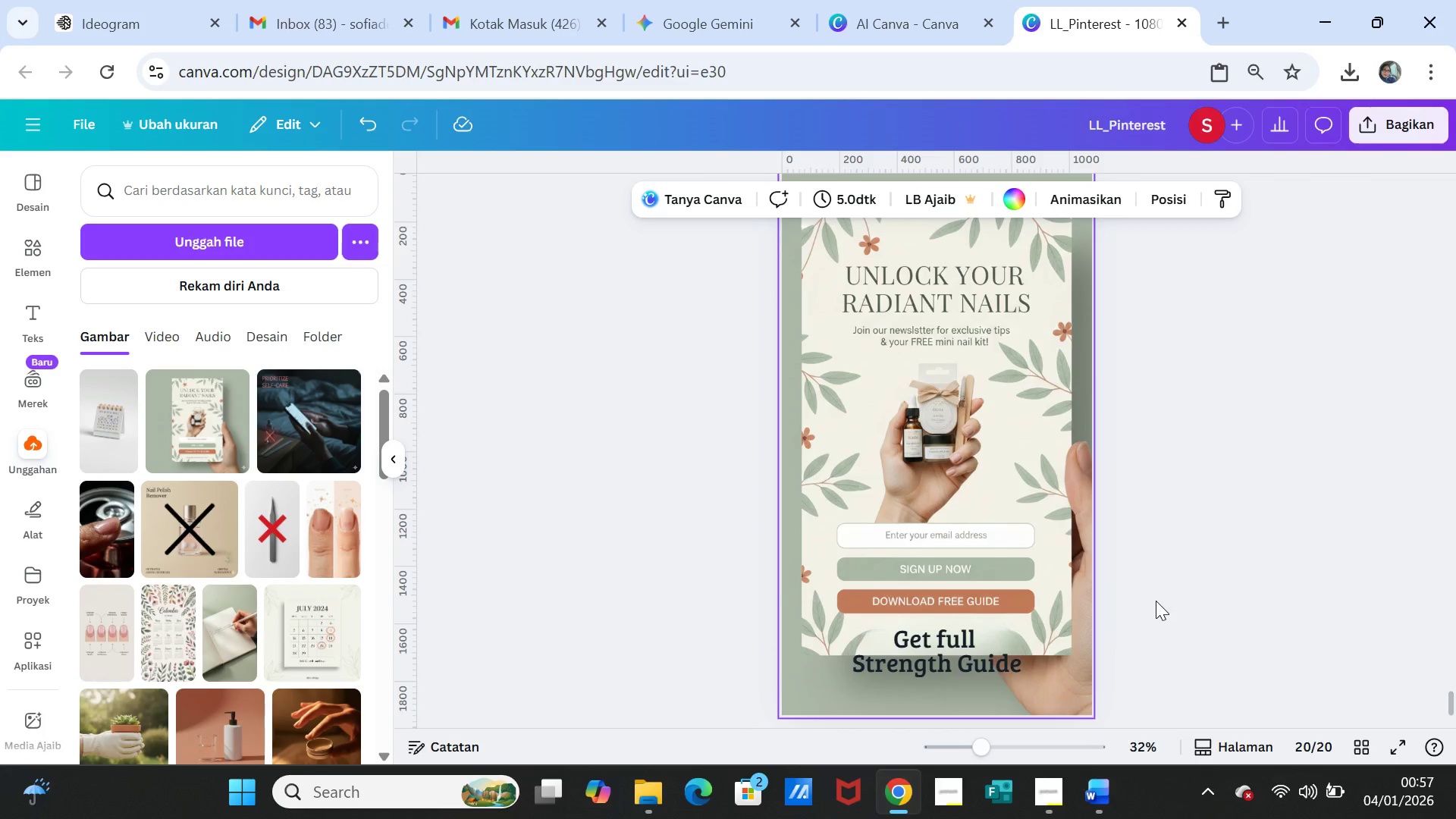 
scroll: coordinate [1156, 601], scroll_direction: up, amount: 1.0
 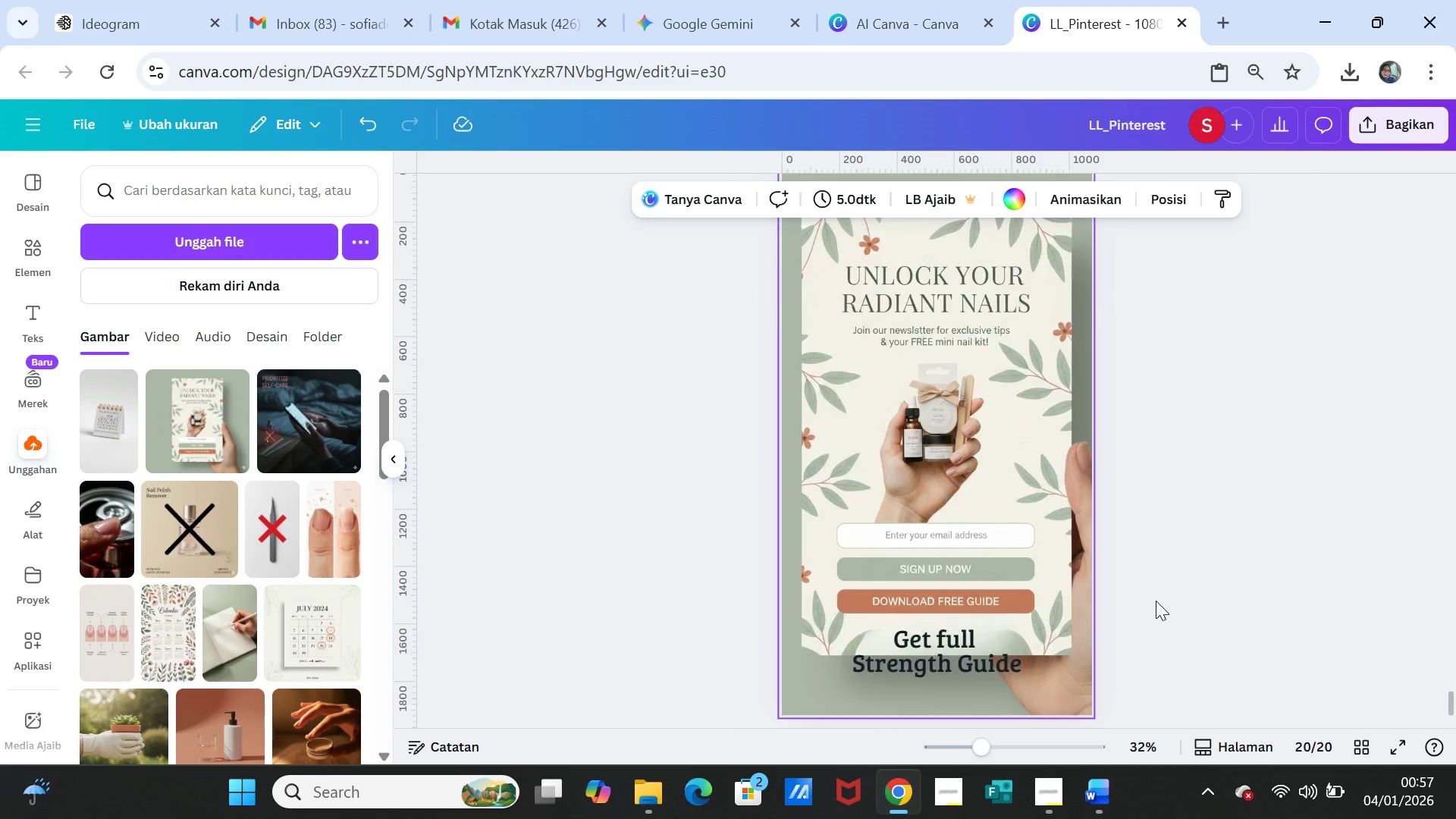 
scroll: coordinate [1156, 601], scroll_direction: down, amount: 1.0
 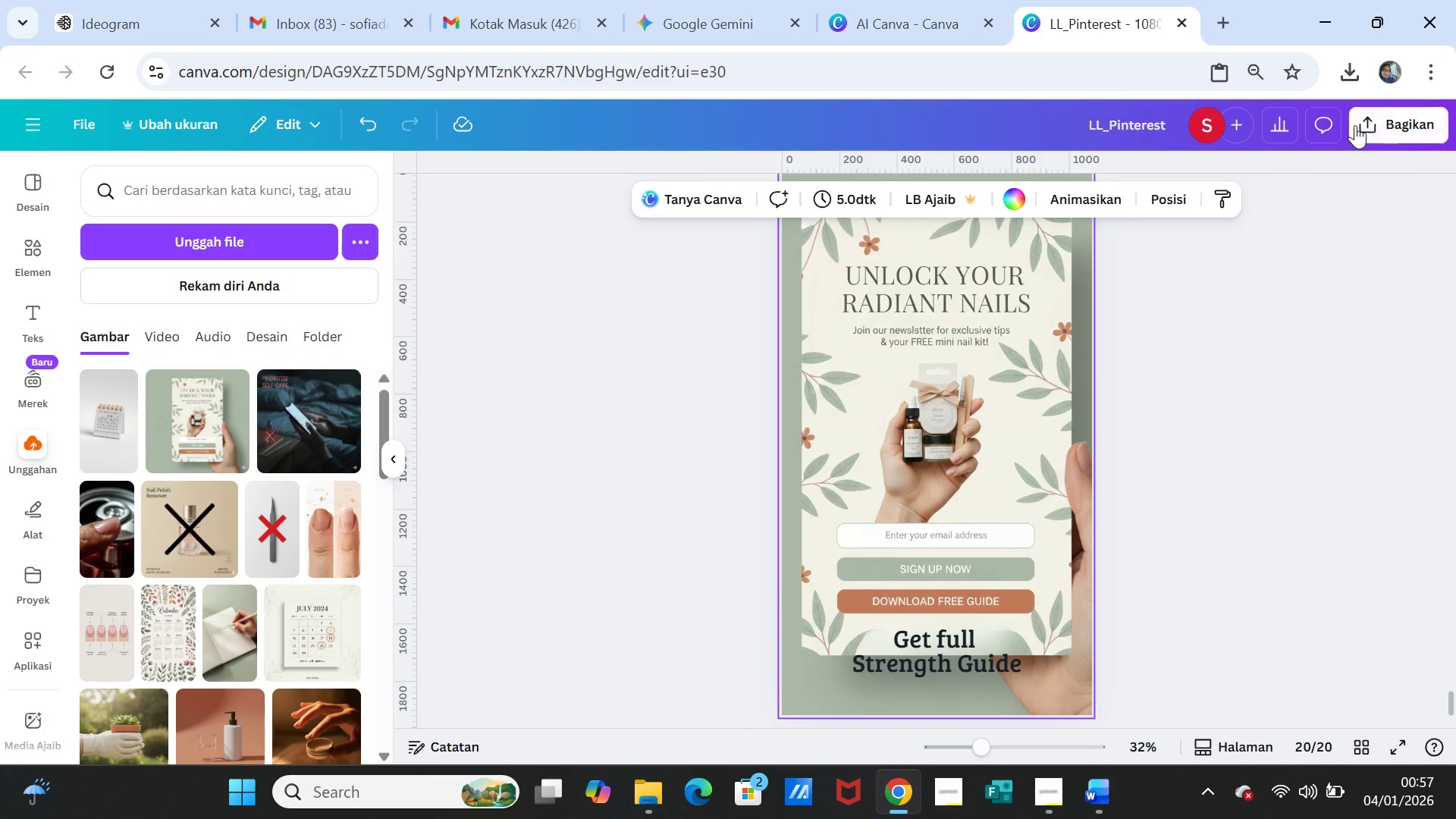 
left_click([1355, 125])
 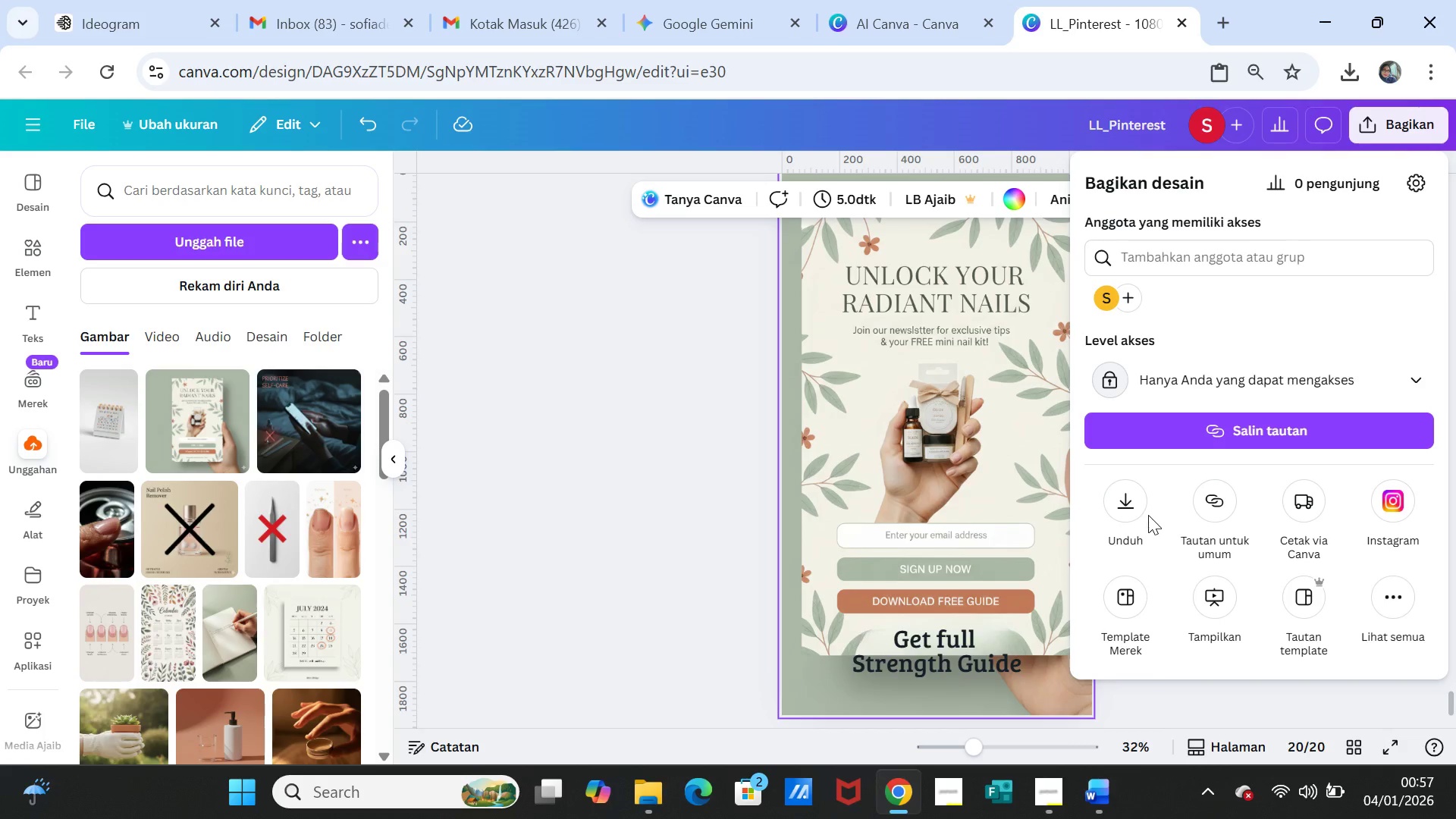 
left_click([1131, 510])
 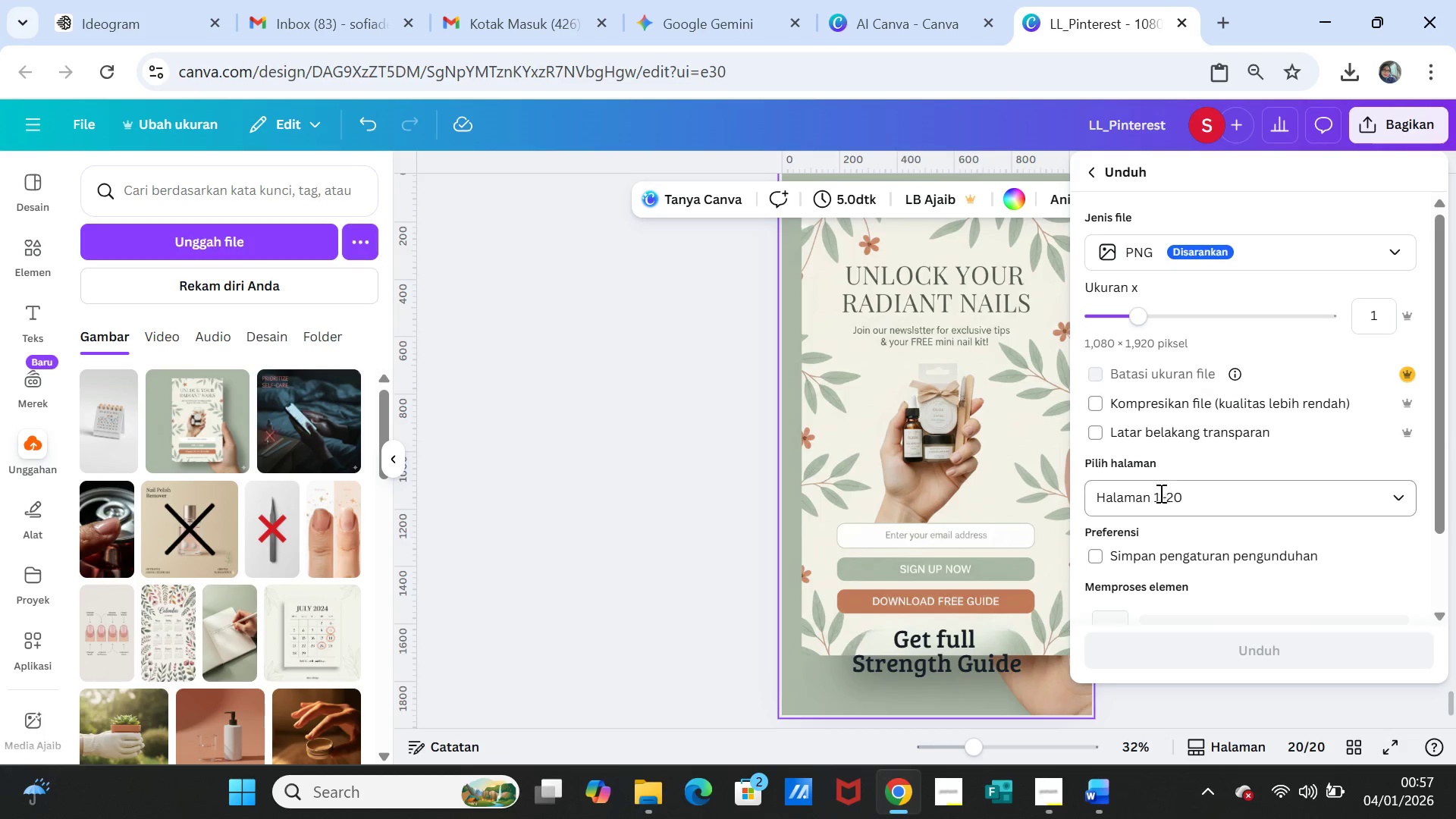 
left_click([1151, 497])
 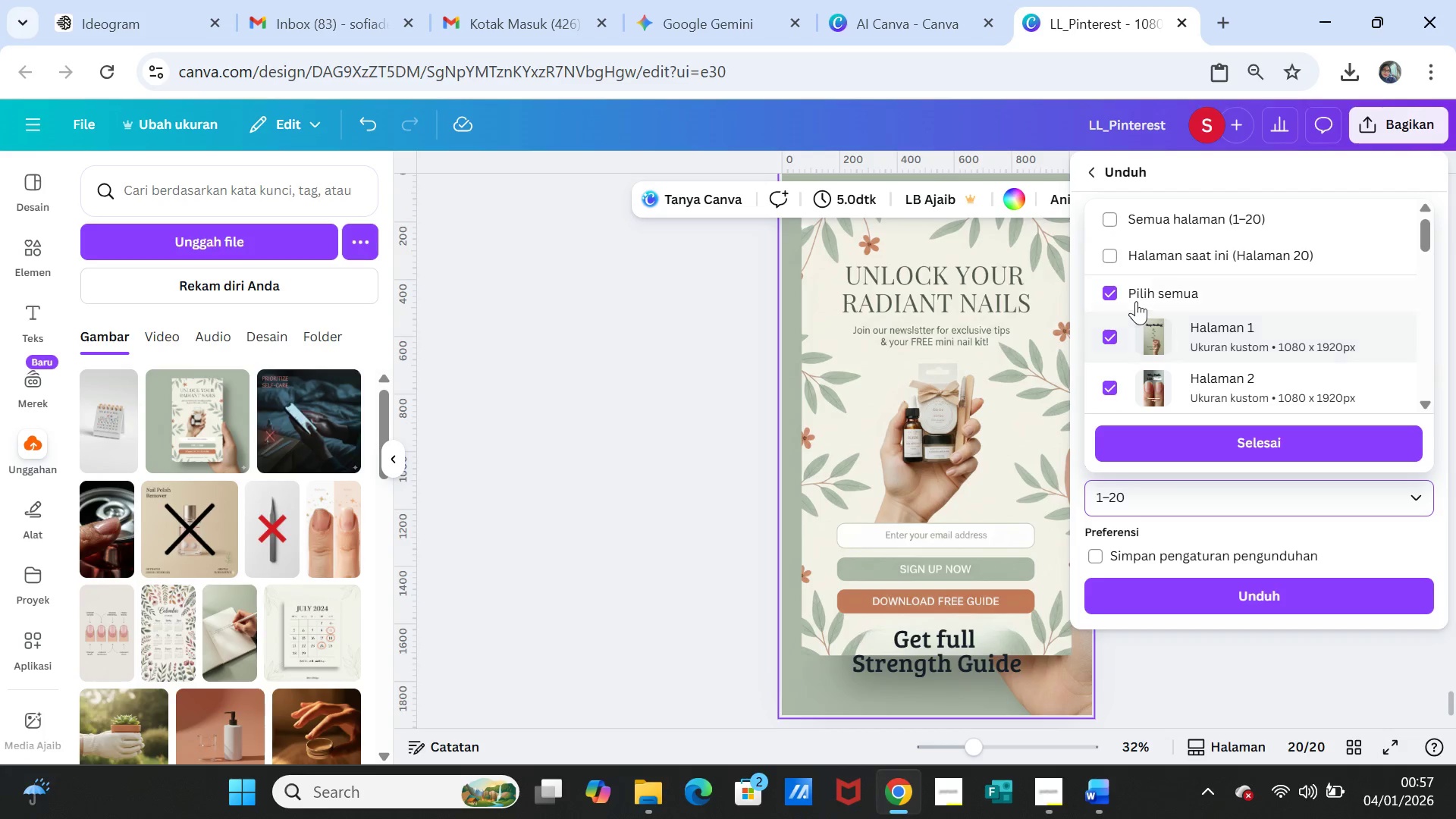 
left_click([1134, 296])
 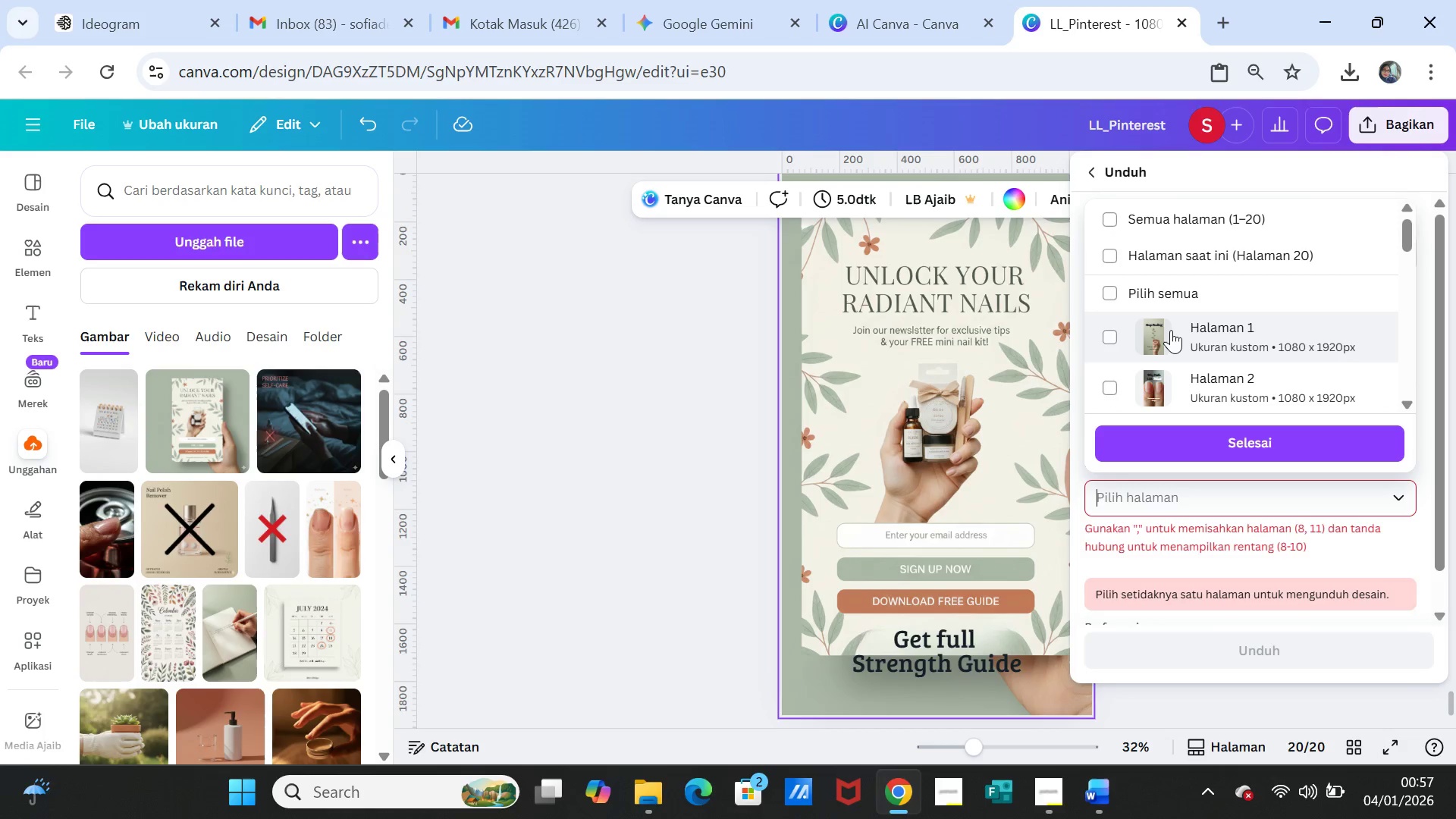 
left_click([1171, 330])
 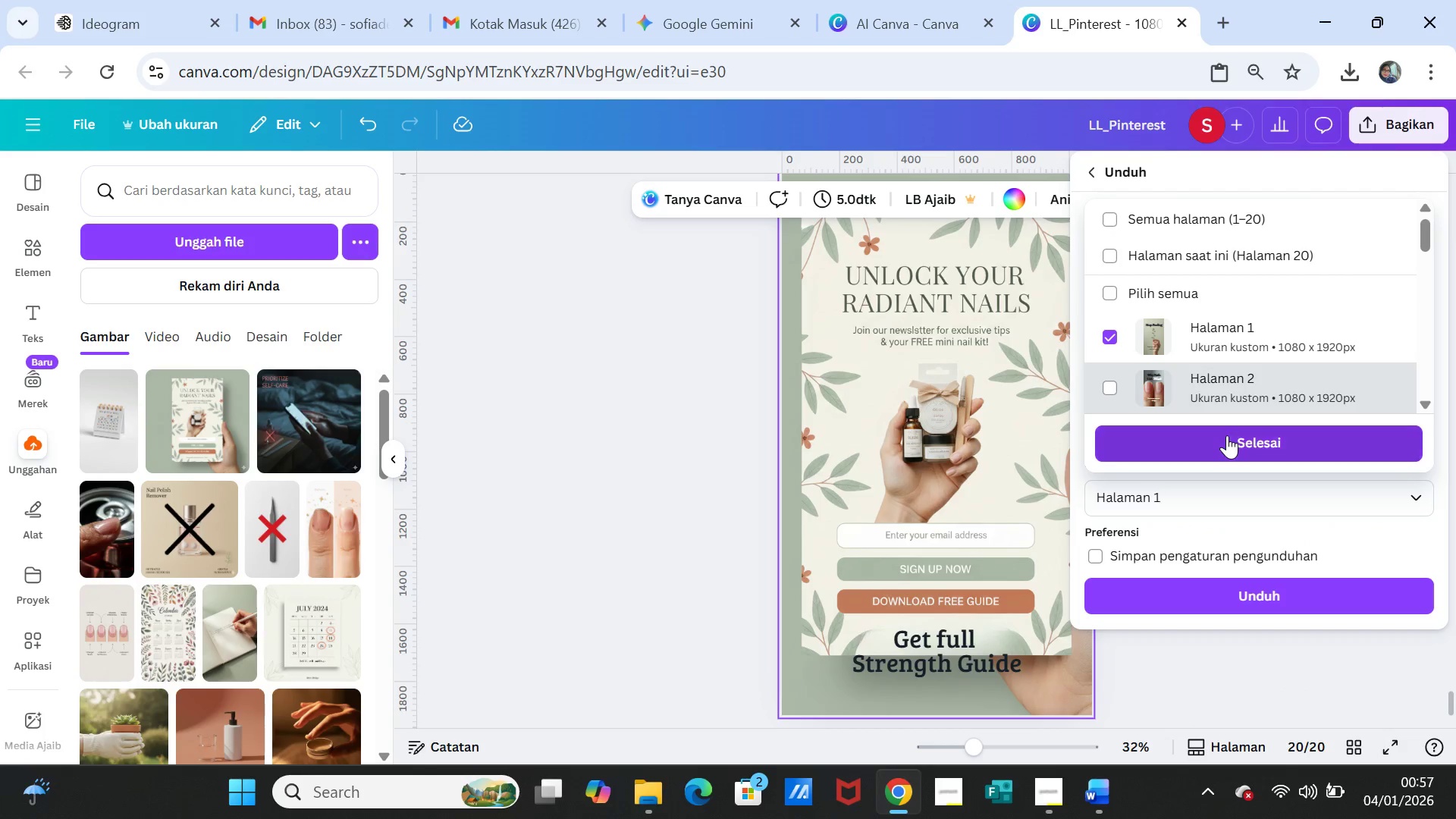 
left_click([1227, 435])
 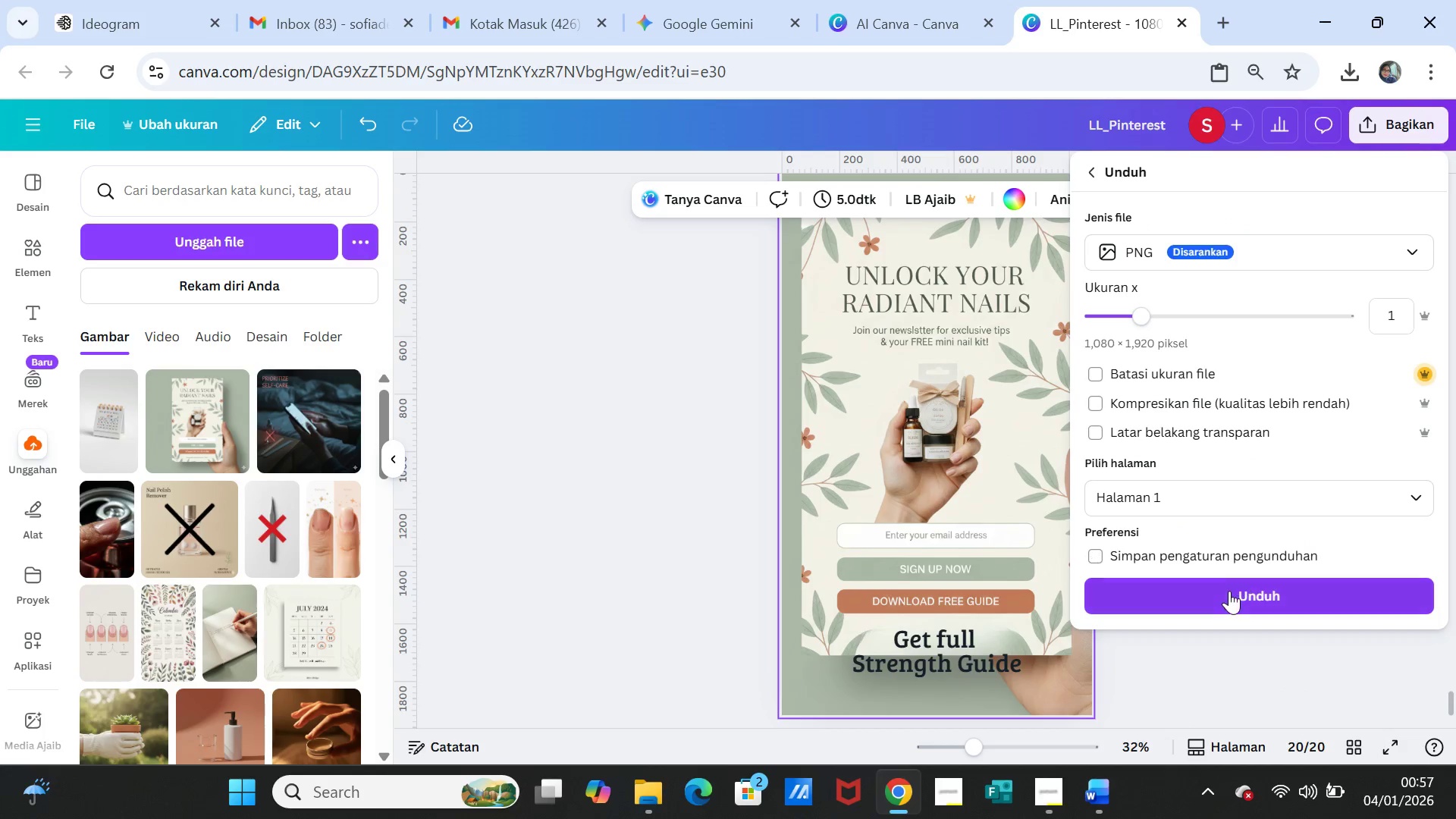 
left_click([1228, 592])
 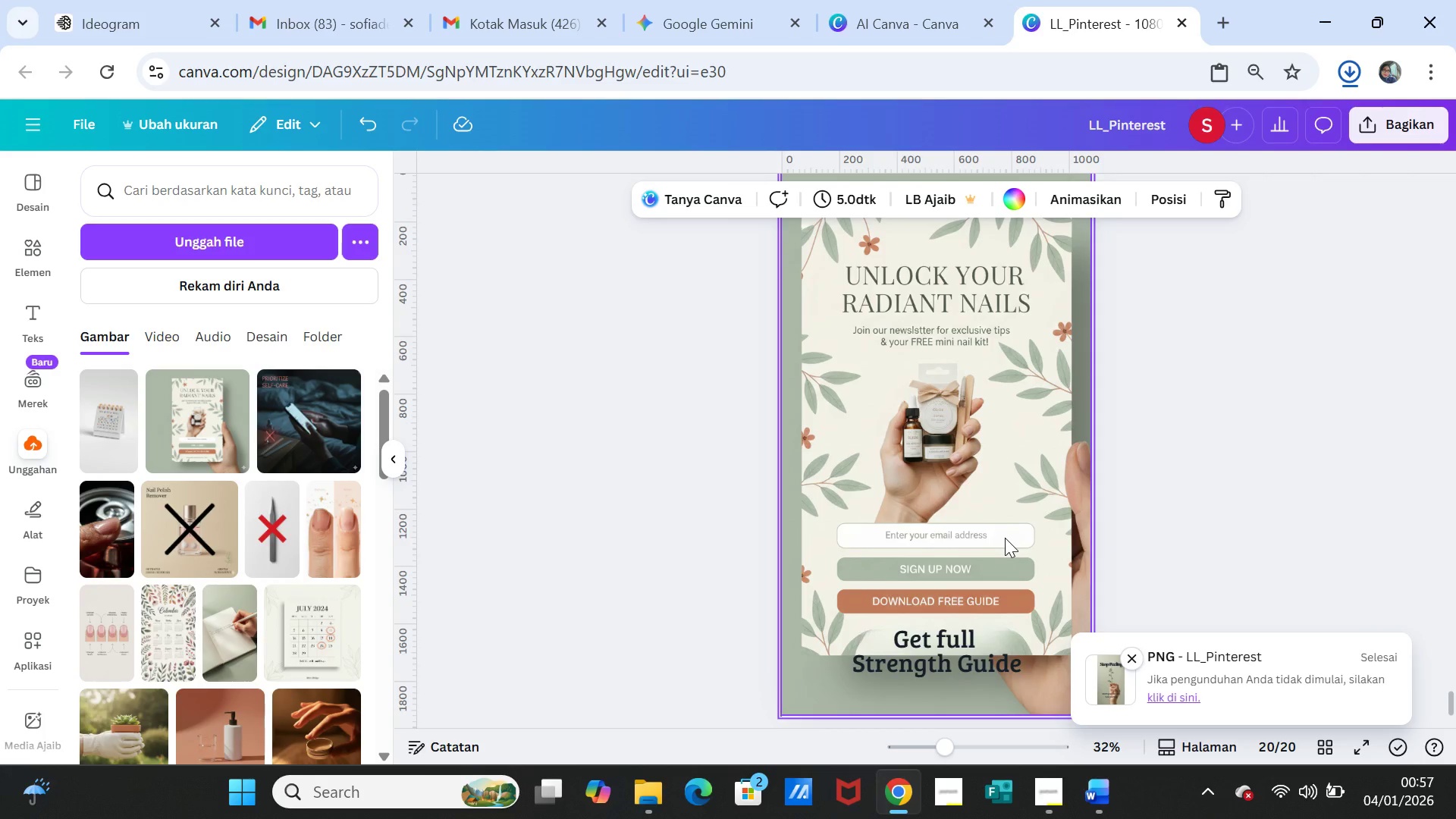 
wait(11.23)
 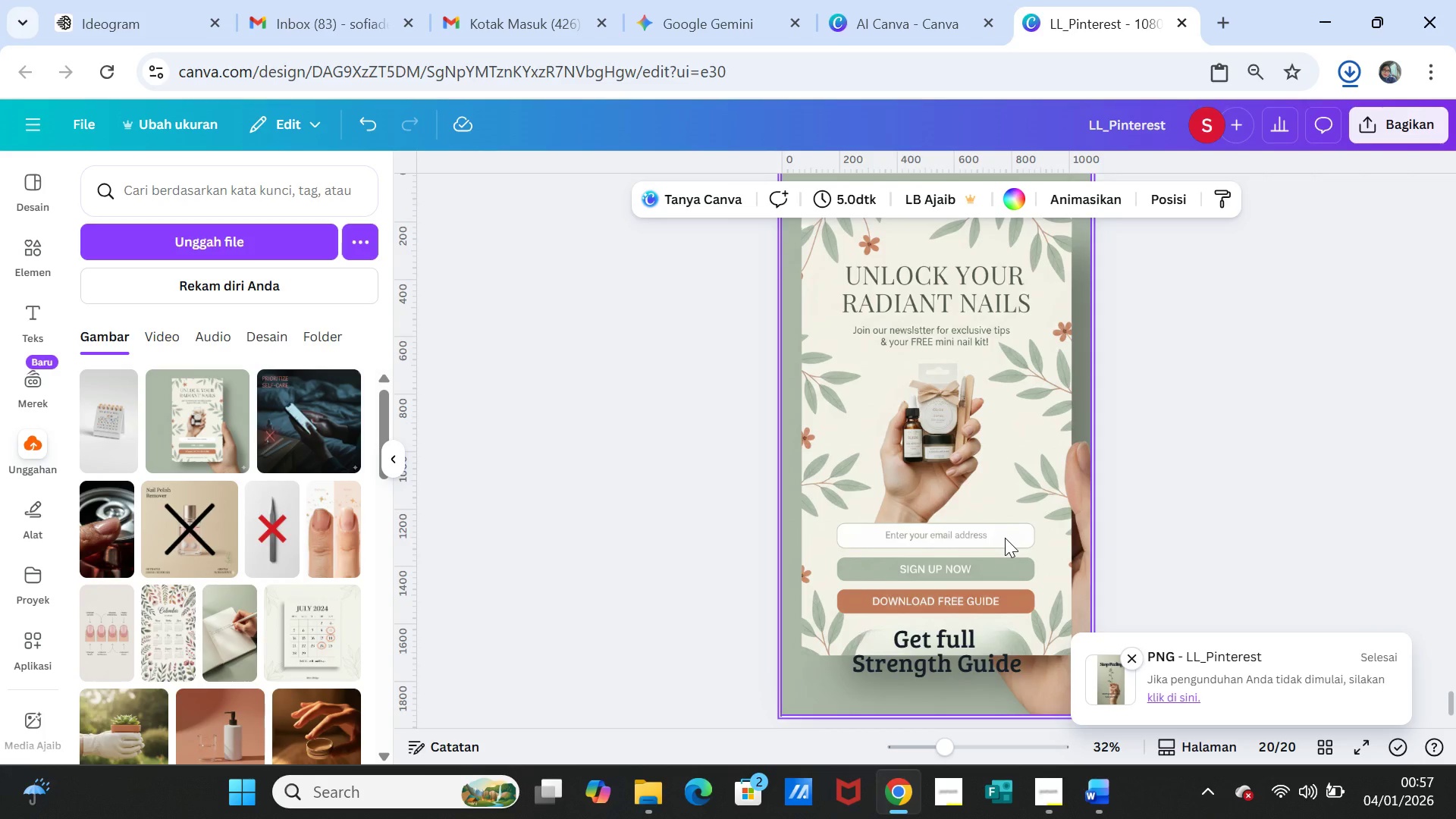 
left_click([647, 790])
 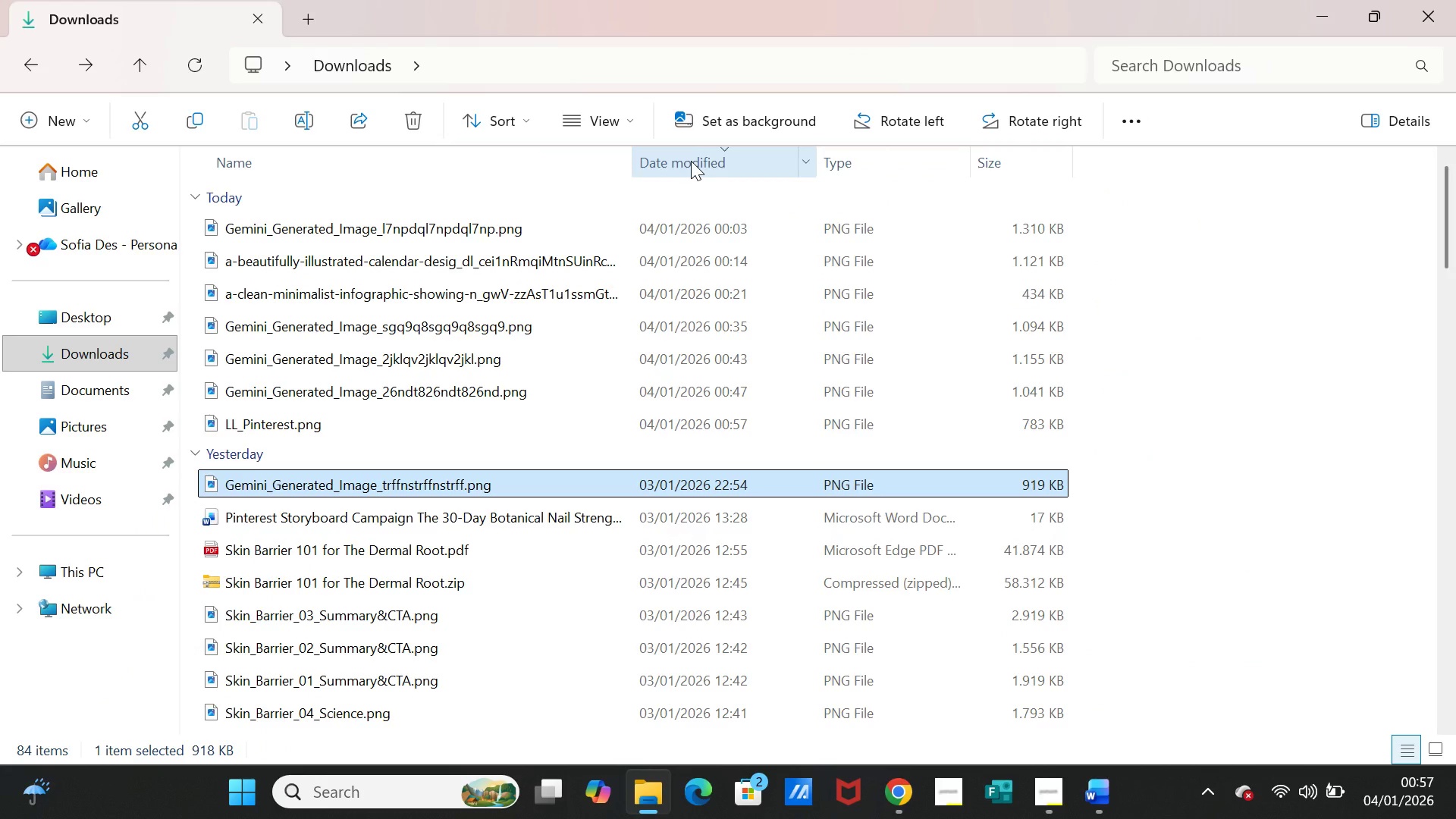 
left_click([691, 161])
 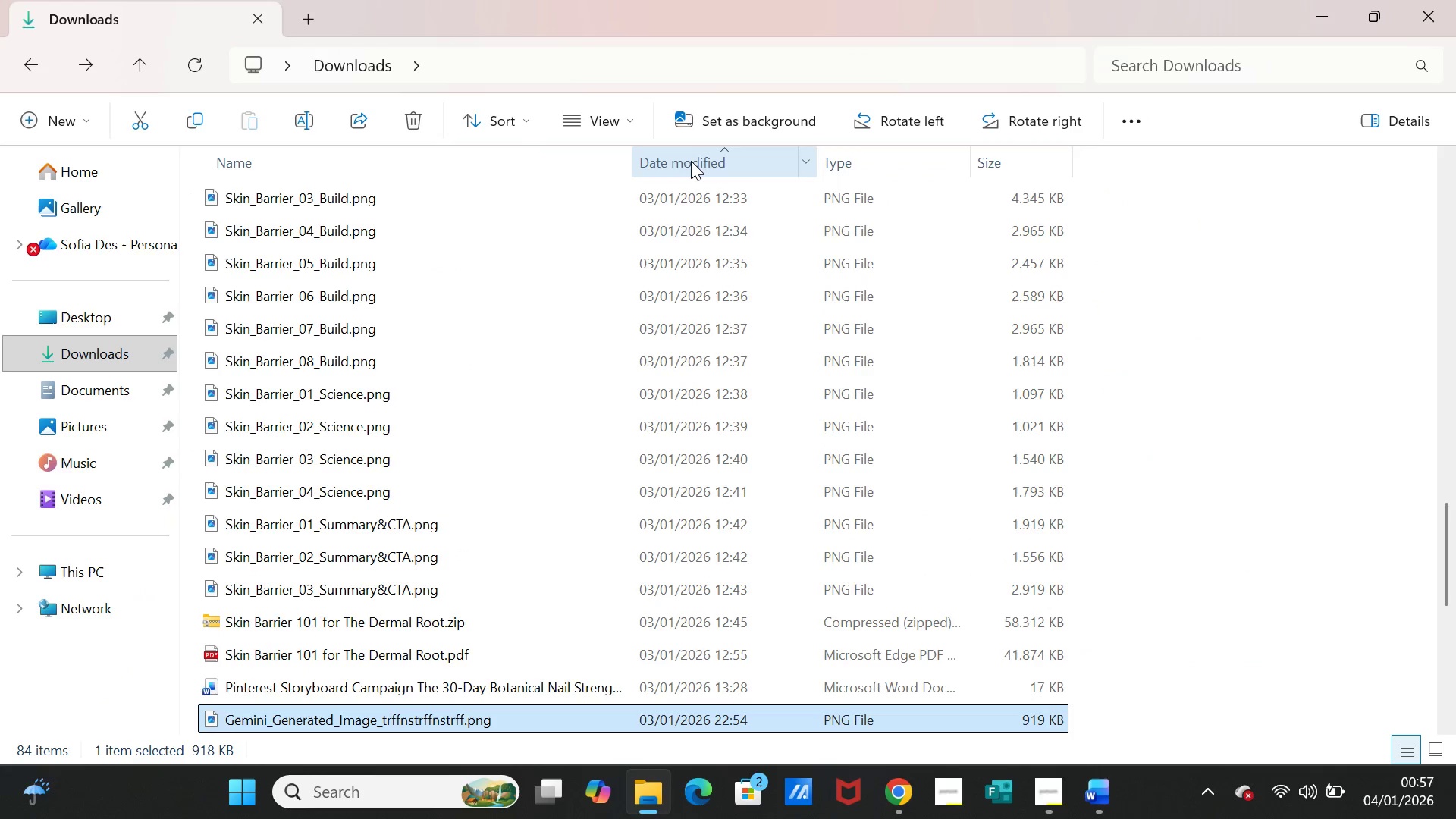 
left_click([691, 161])
 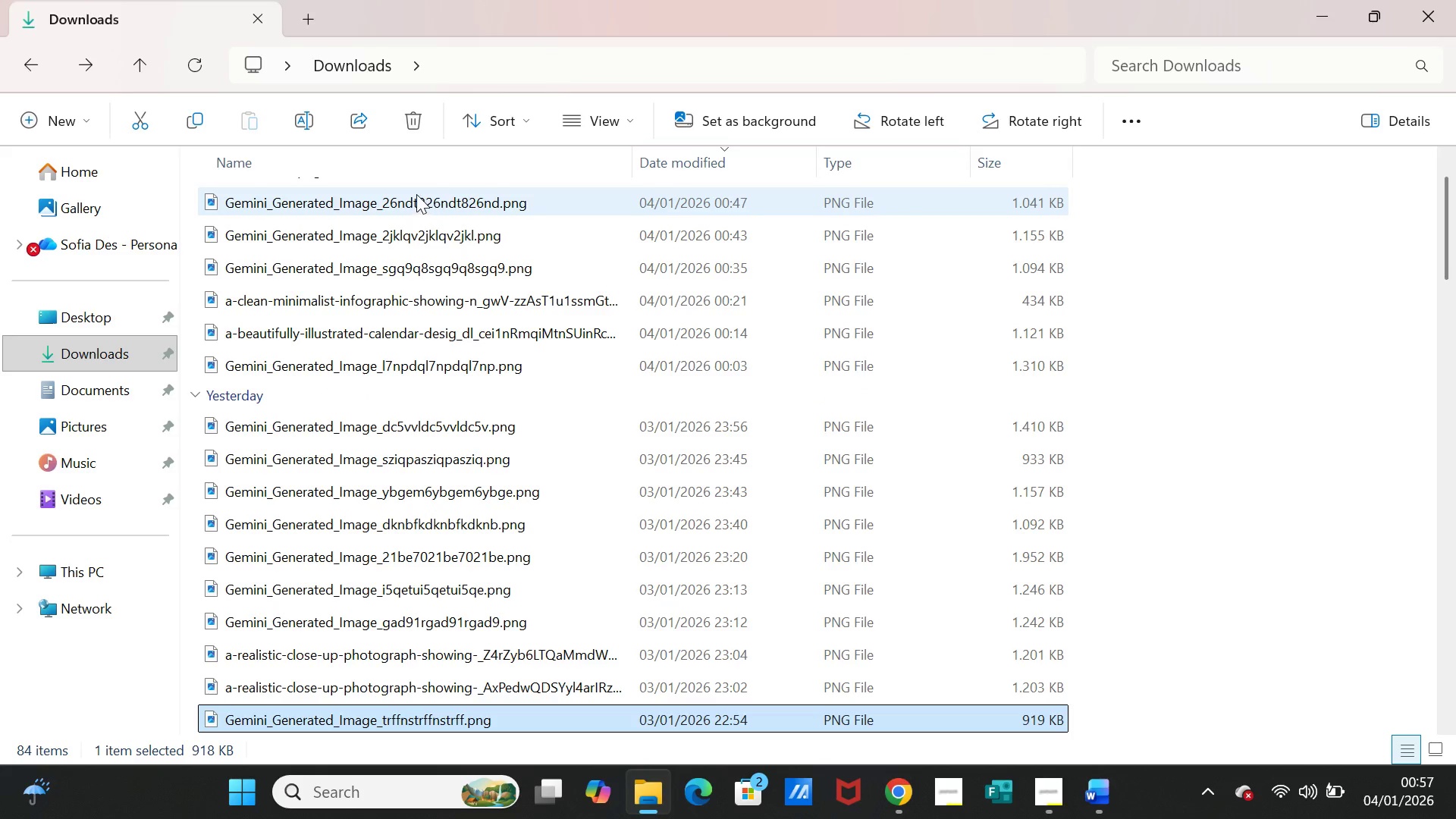 
left_click([416, 194])
 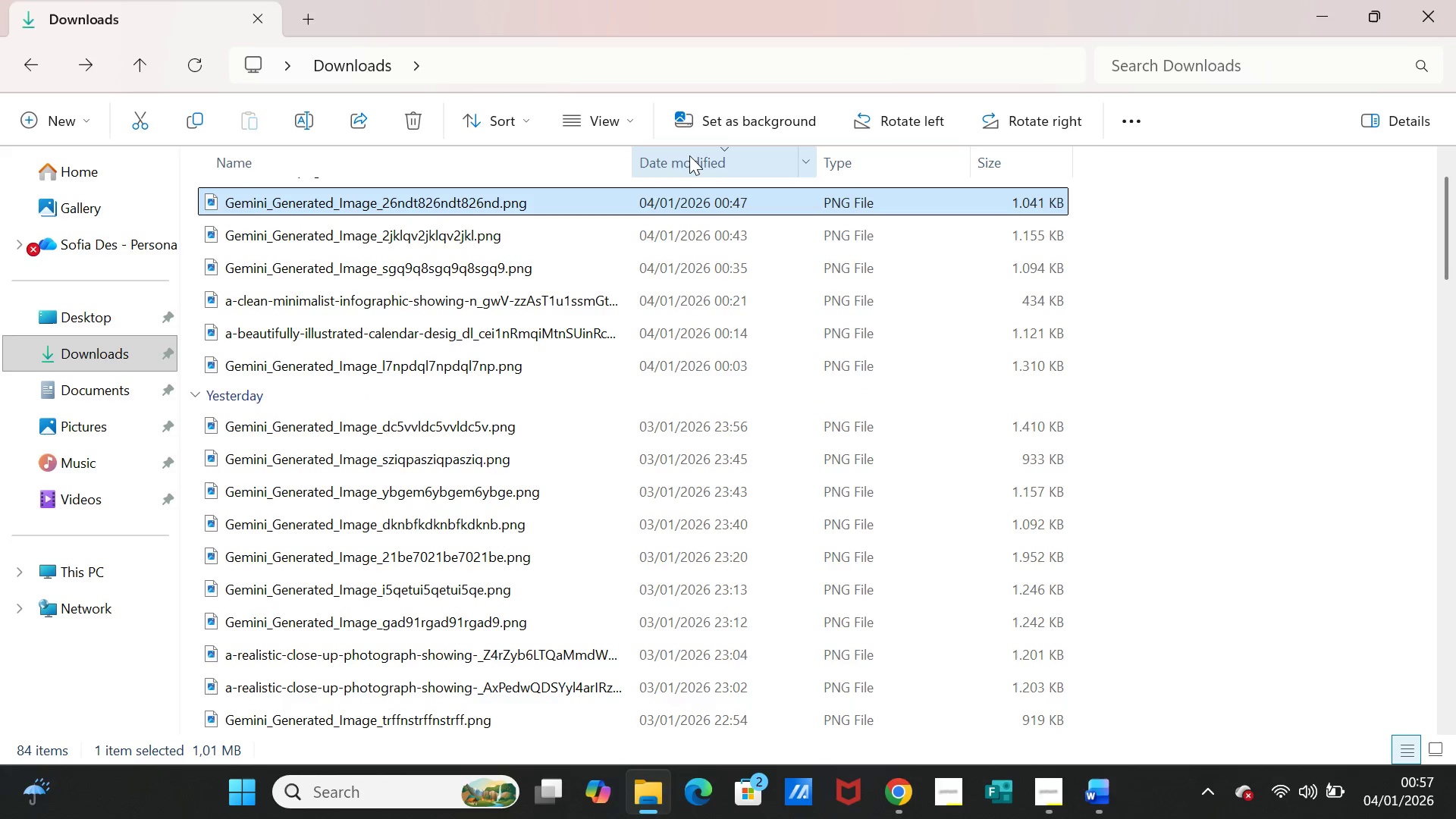 
left_click([689, 152])
 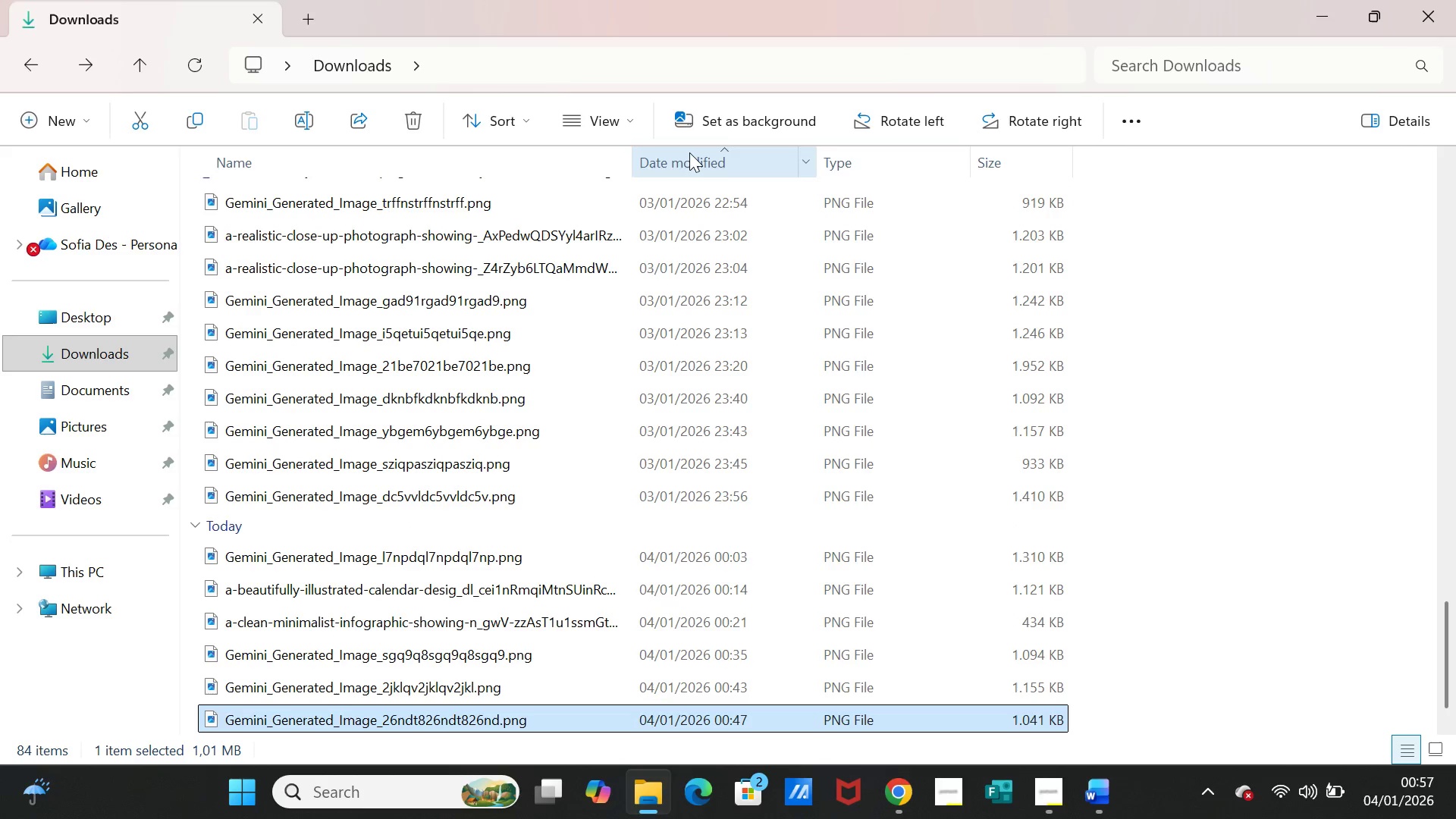 
left_click([689, 152])
 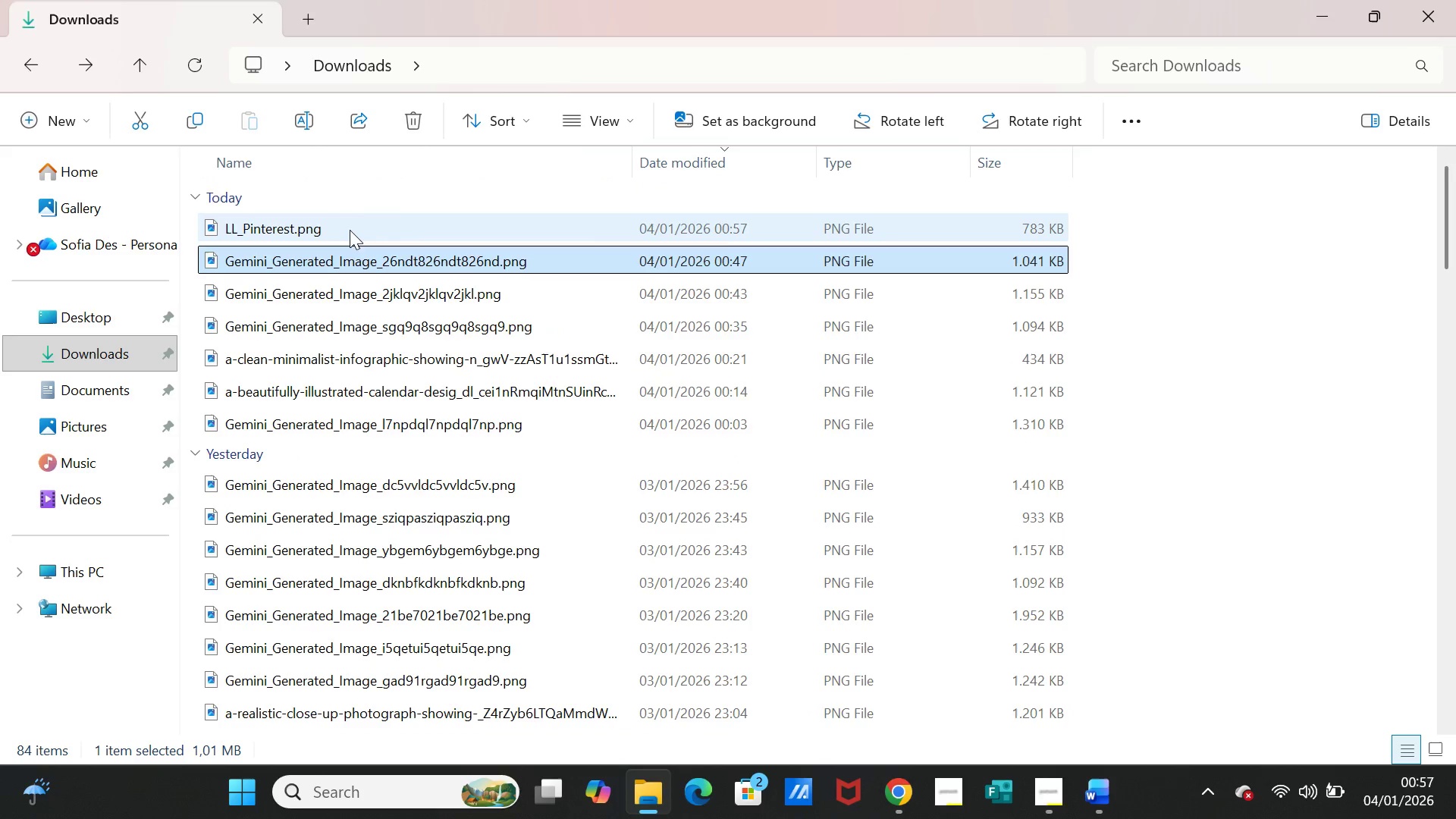 
left_click([348, 228])
 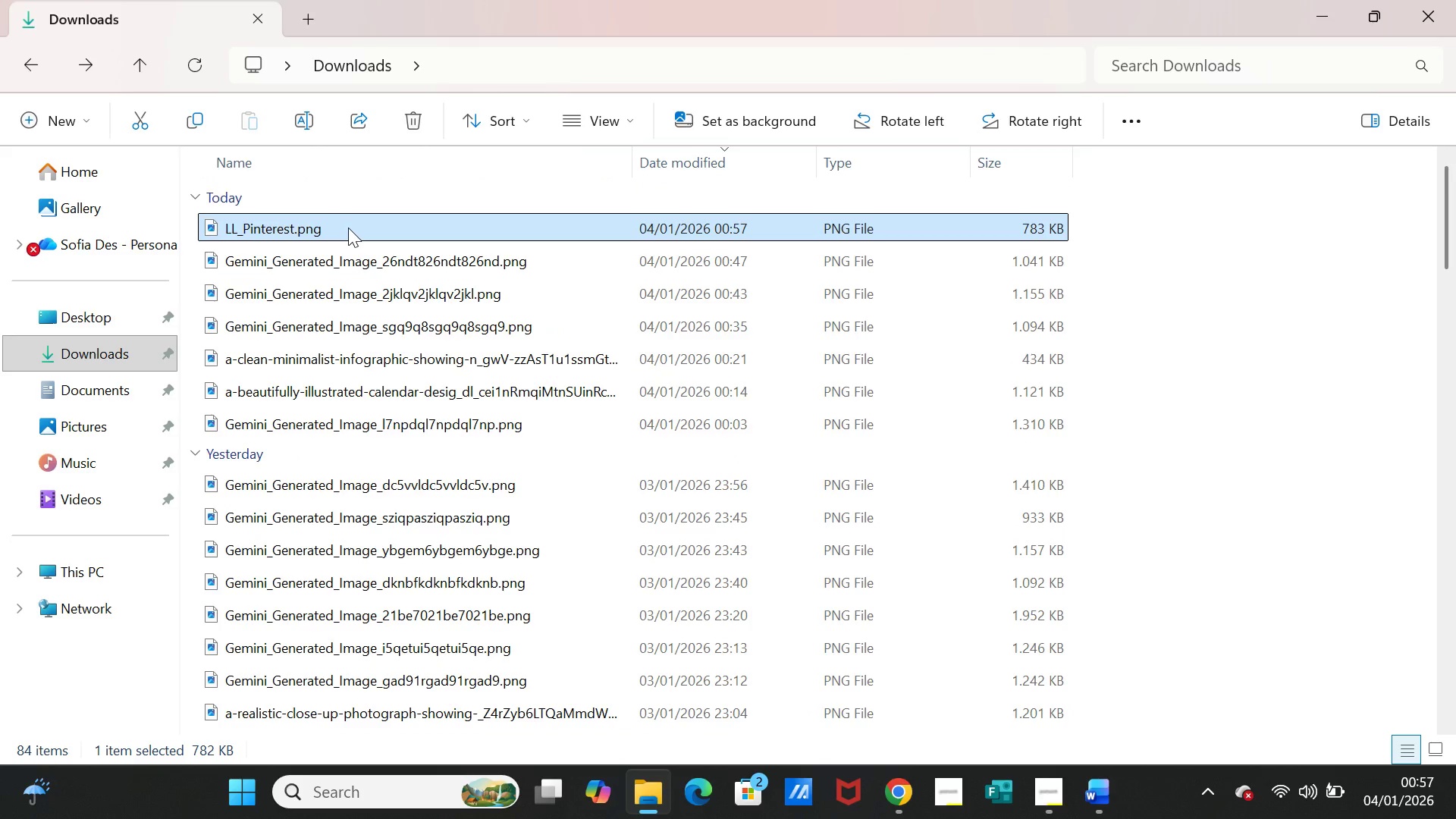 
right_click([348, 228])
 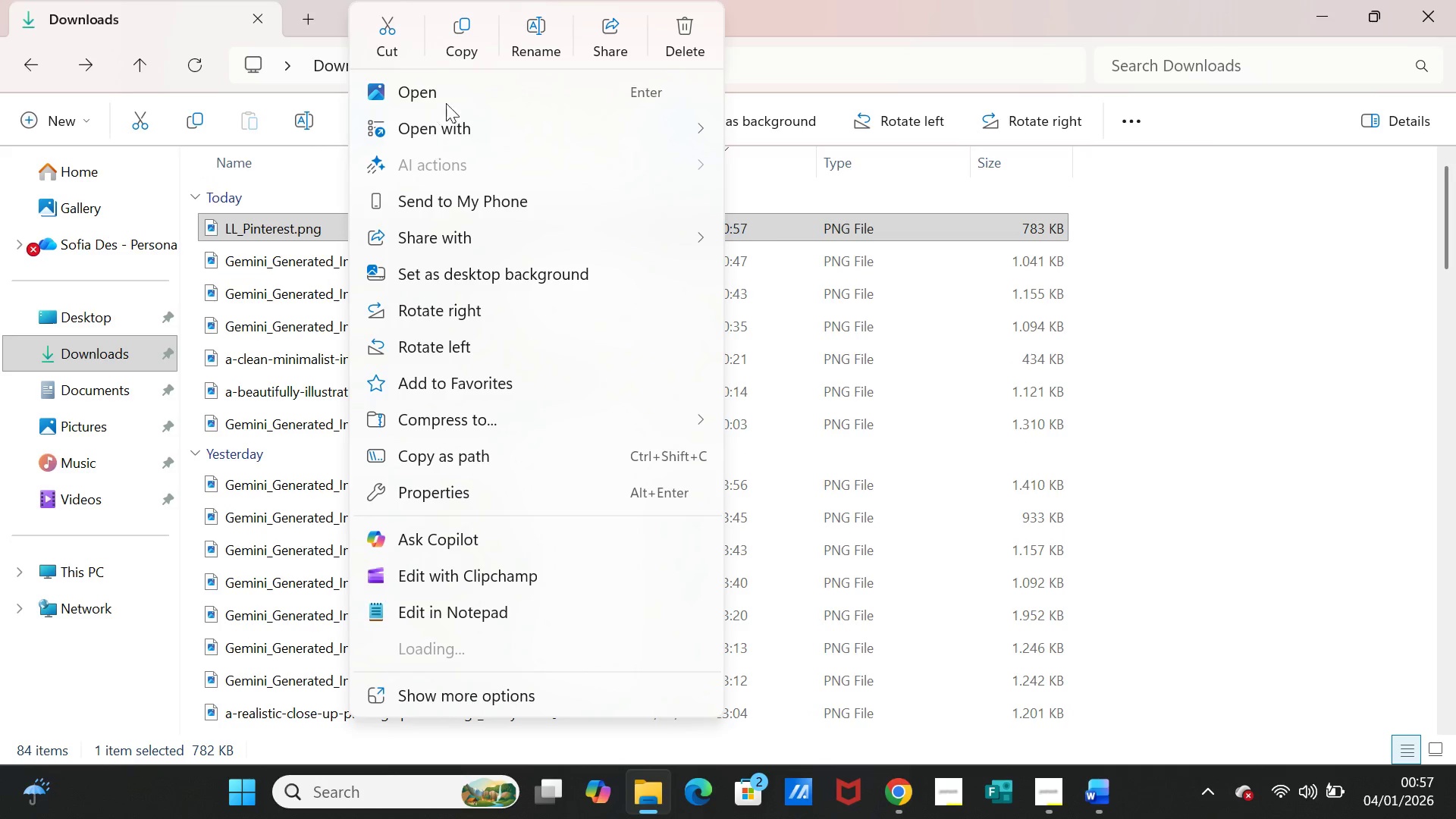 
left_click([508, 39])
 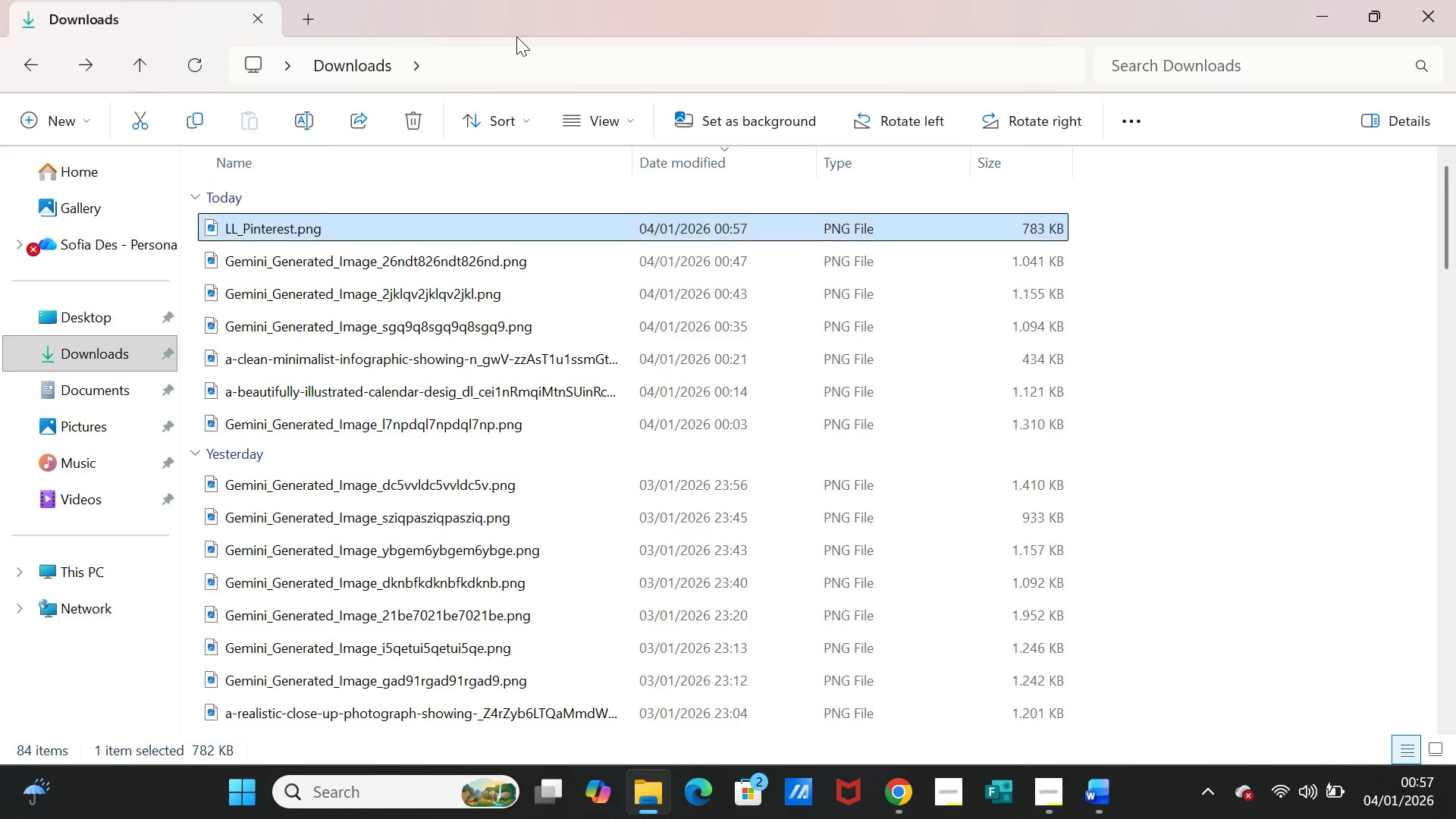 
left_click([516, 36])
 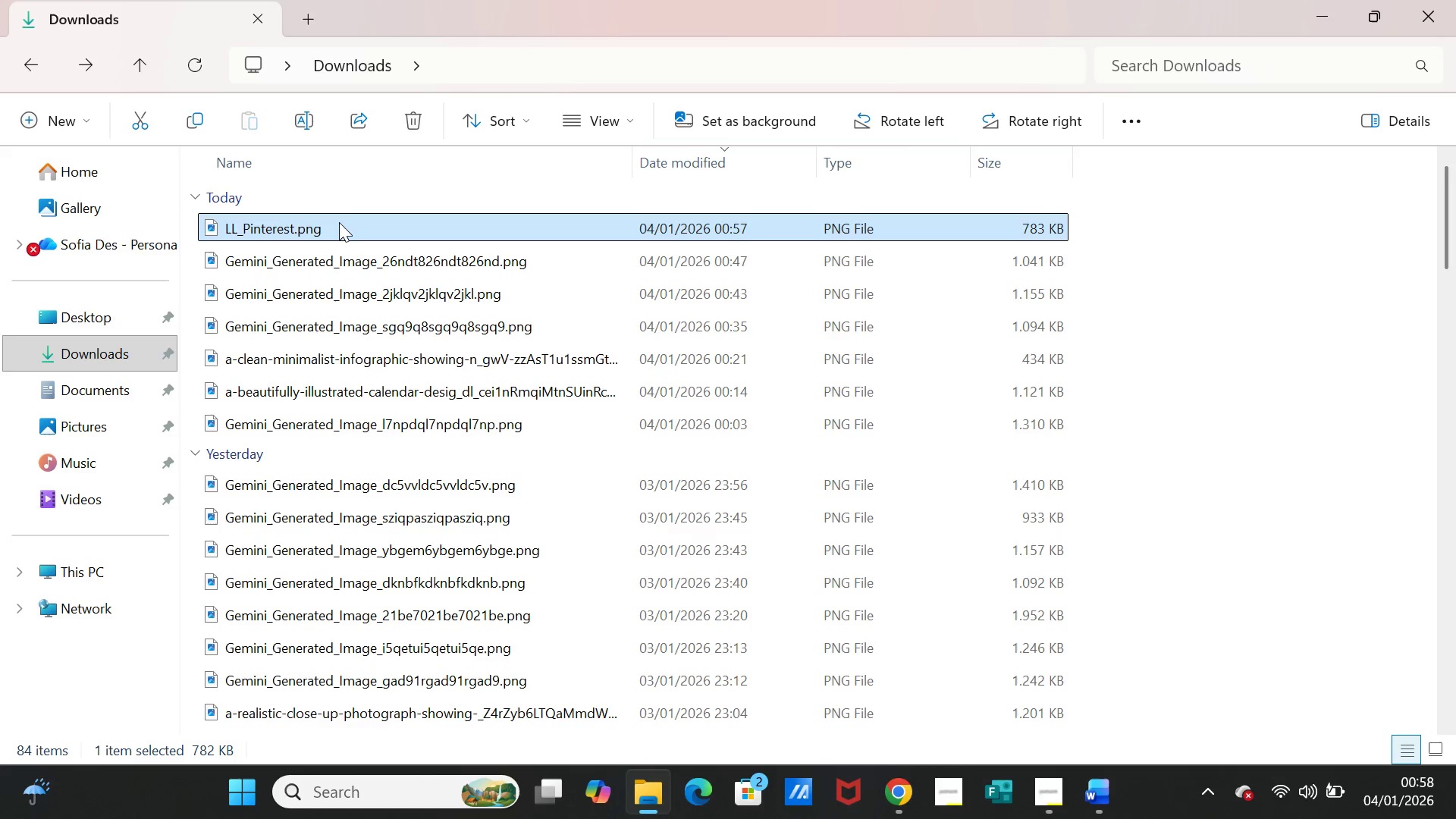 
left_click([337, 222])
 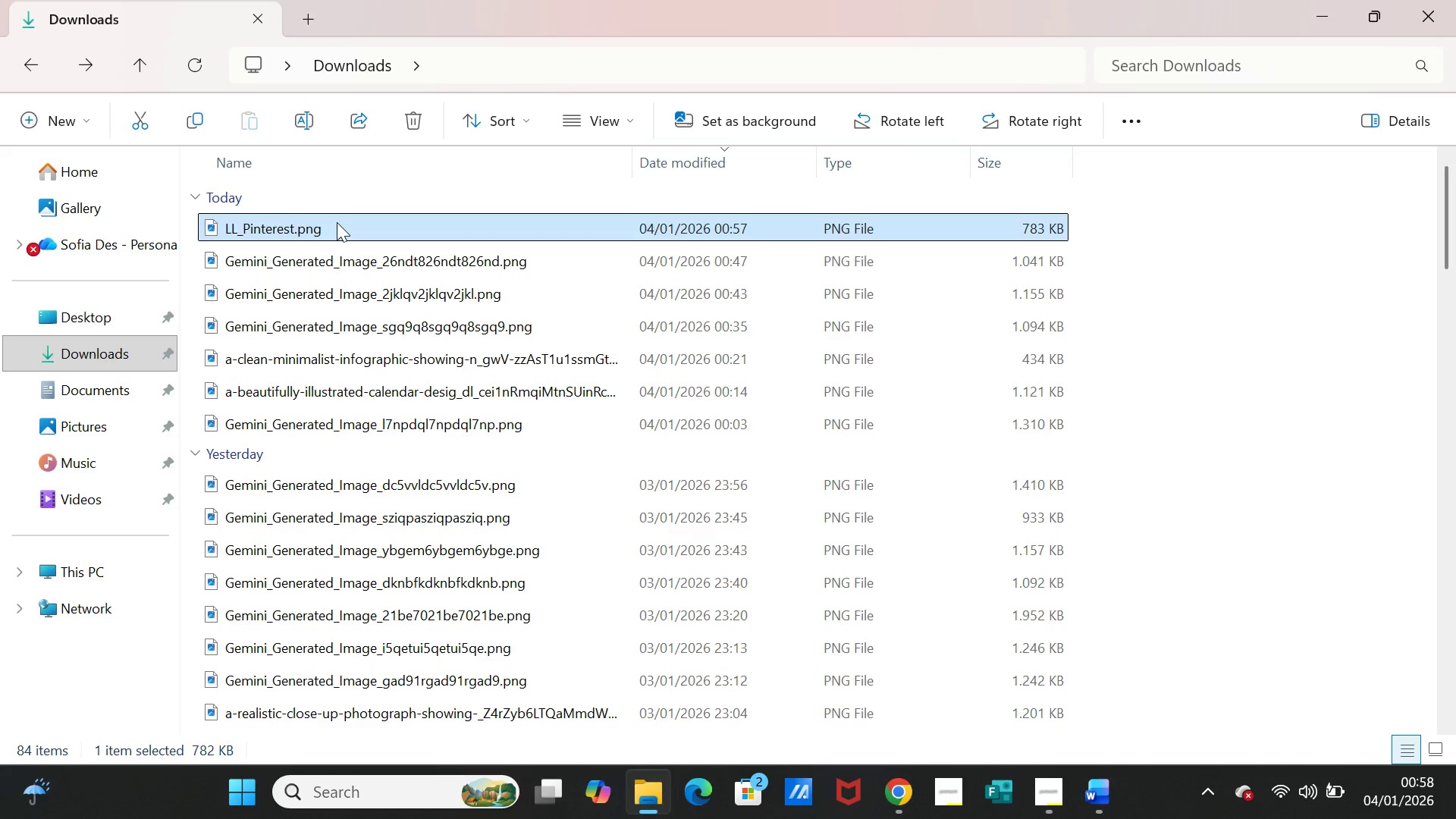 
right_click([337, 222])
 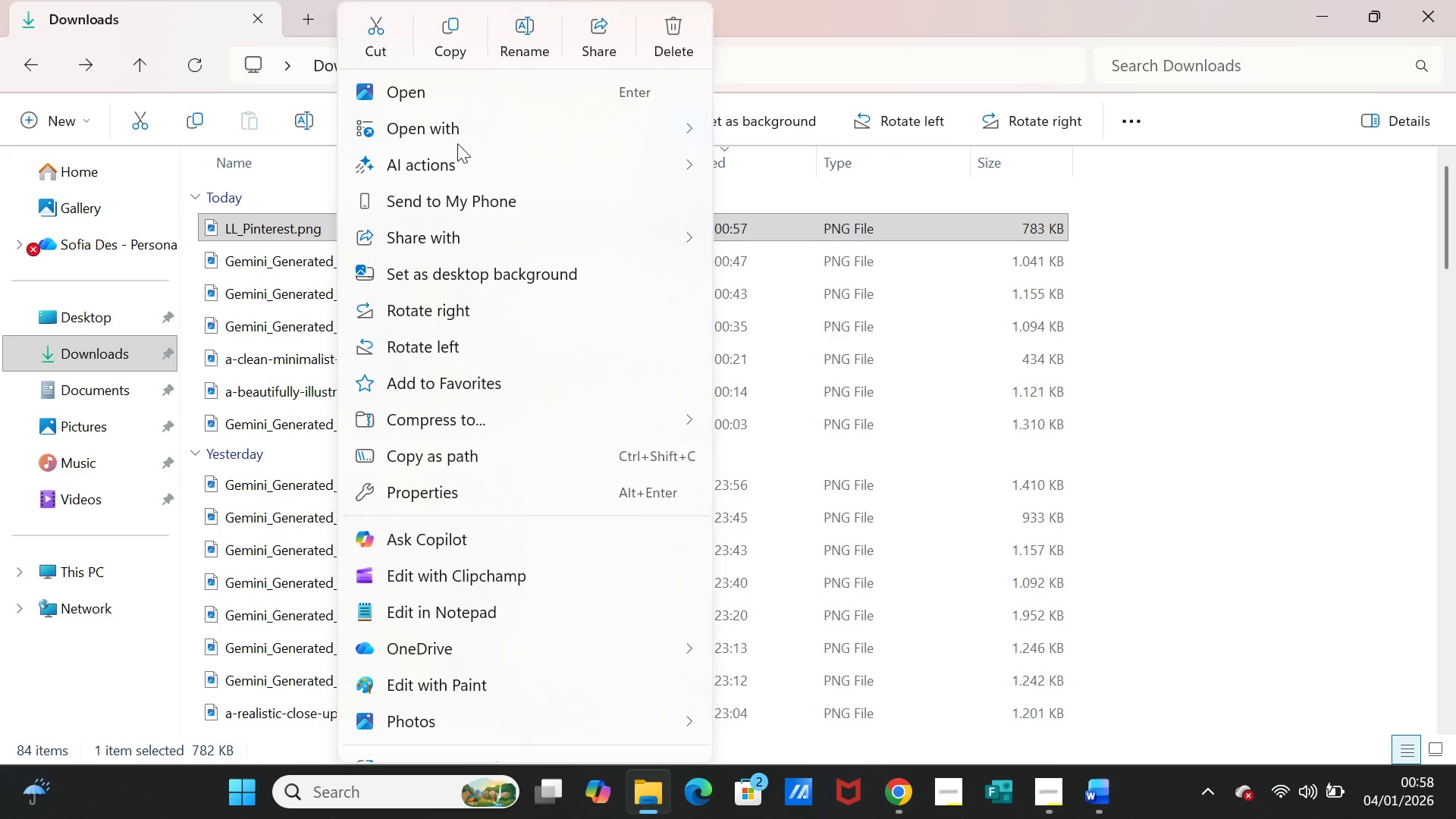 
left_click([518, 38])
 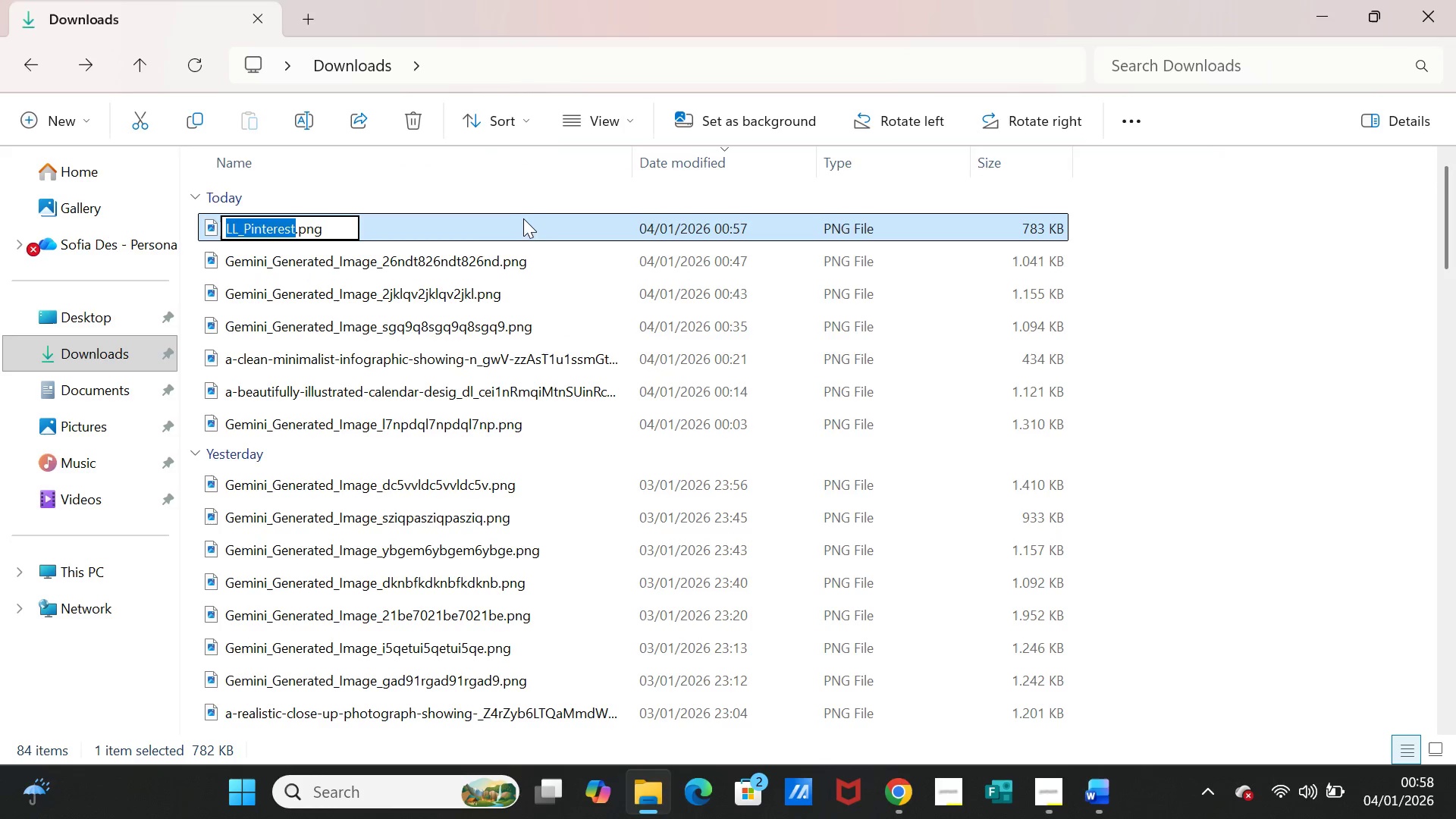 
key(Control+V)
 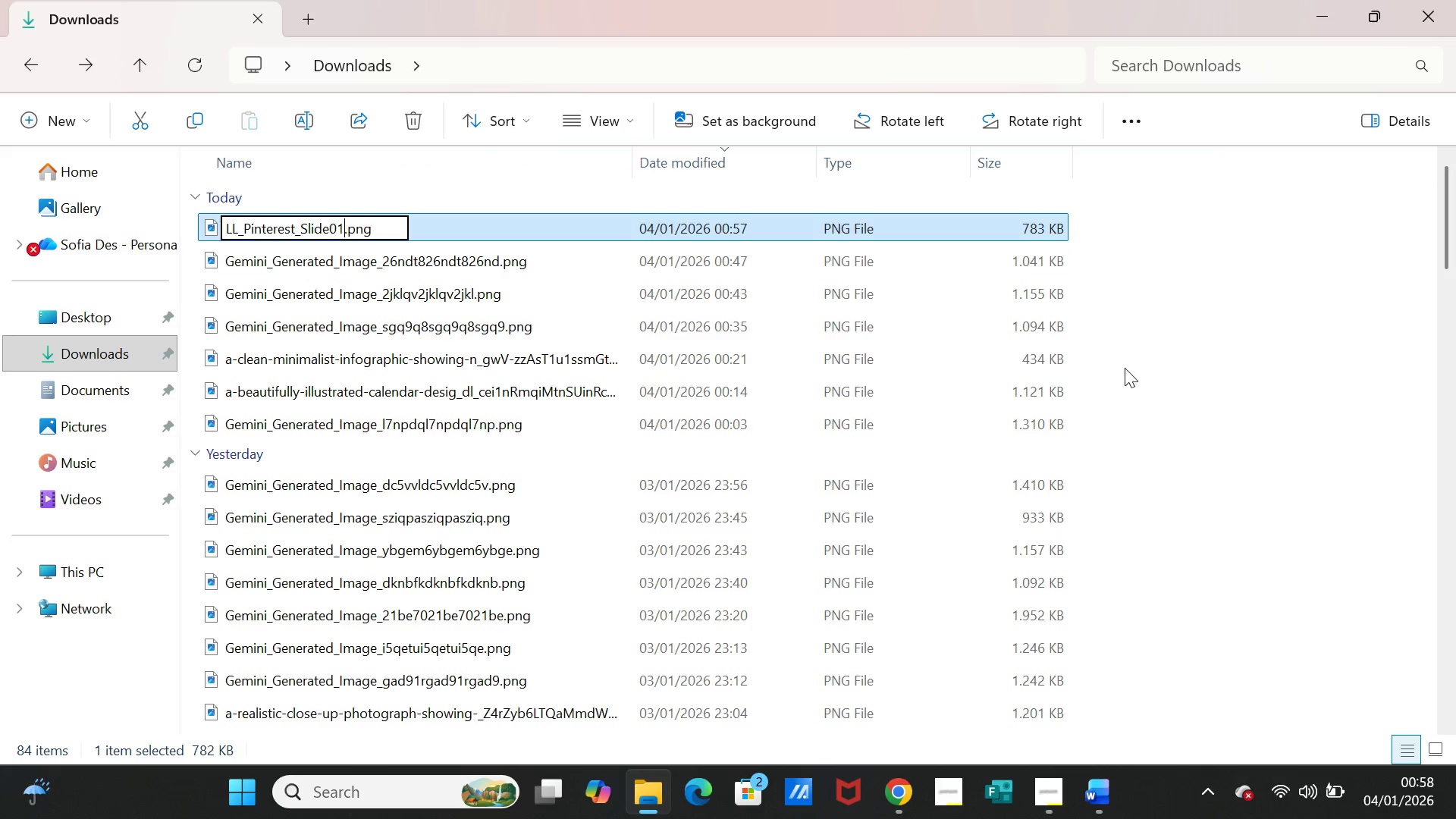 
left_click([1184, 368])
 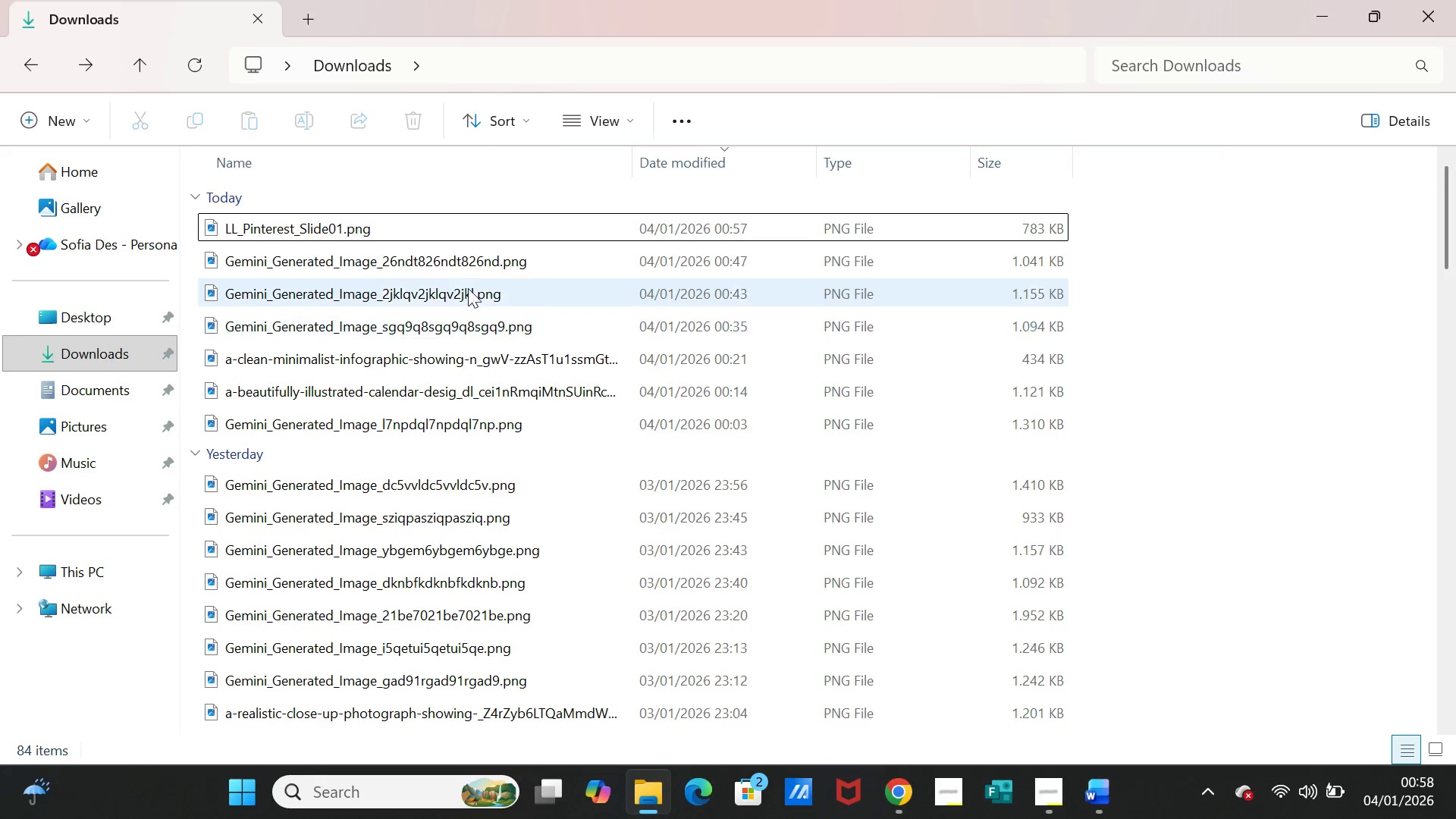 
left_click([488, 256])
 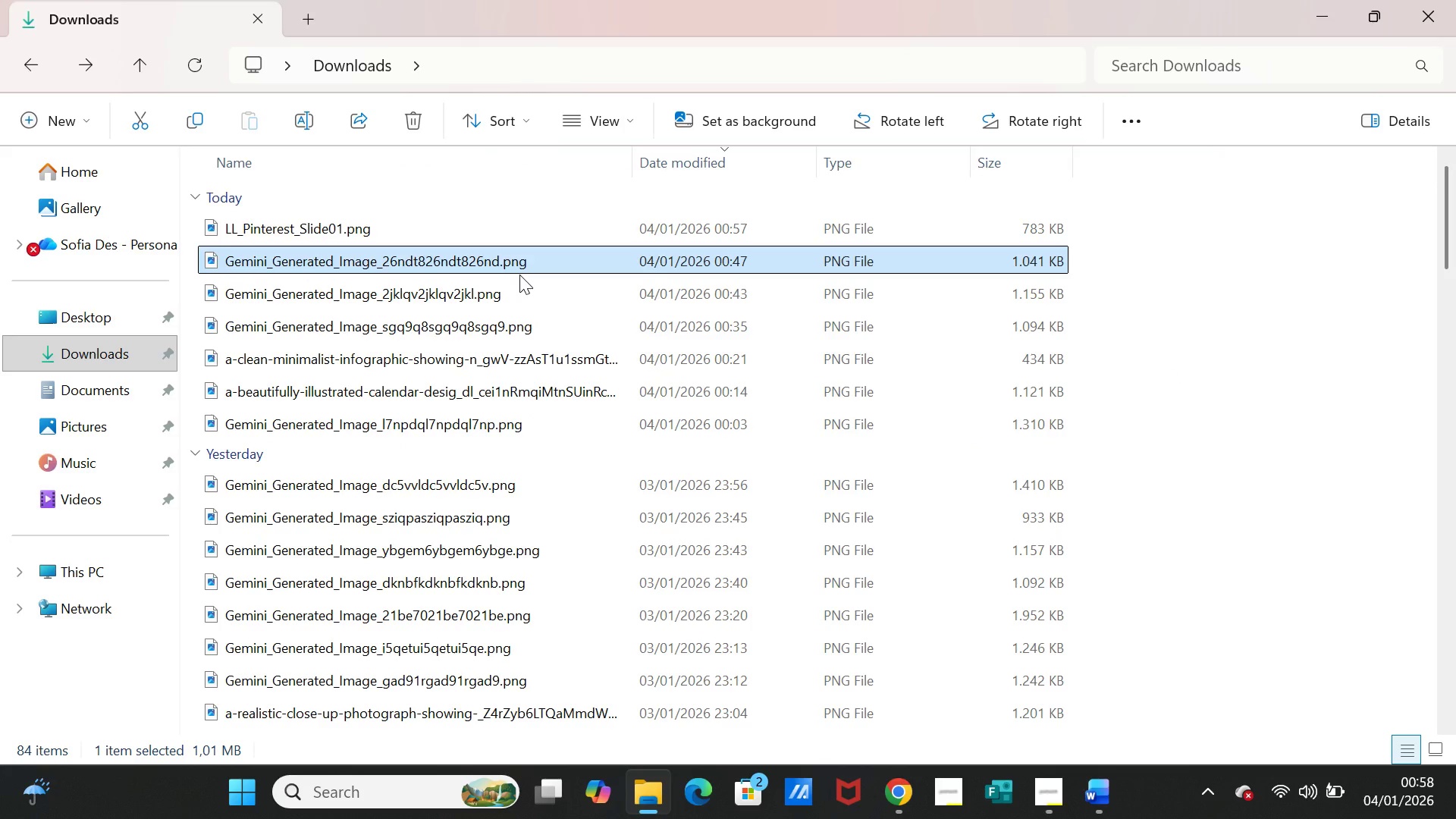 
key(Shift+ArrowDown)
 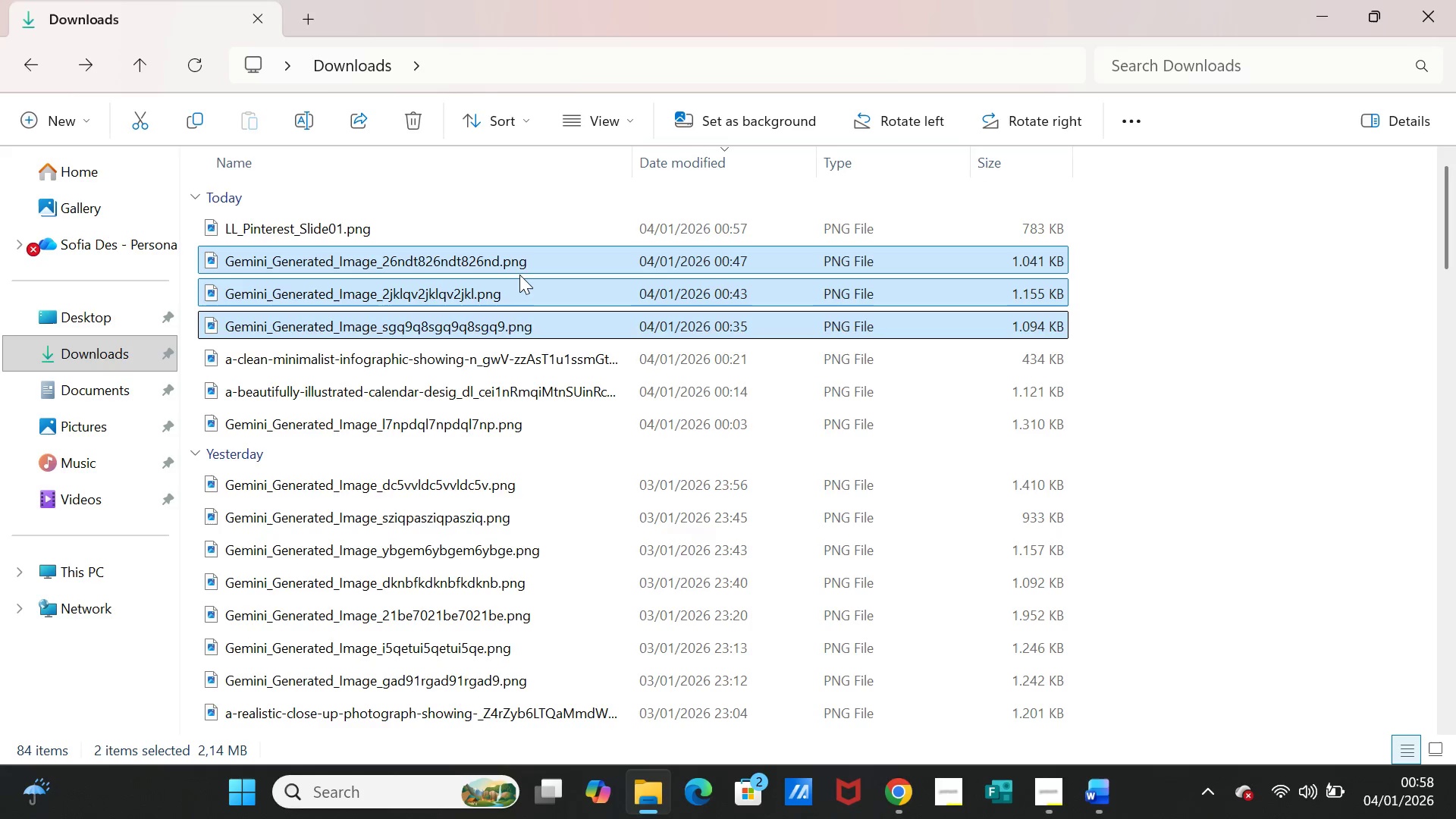 
key(Shift+ArrowDown)
 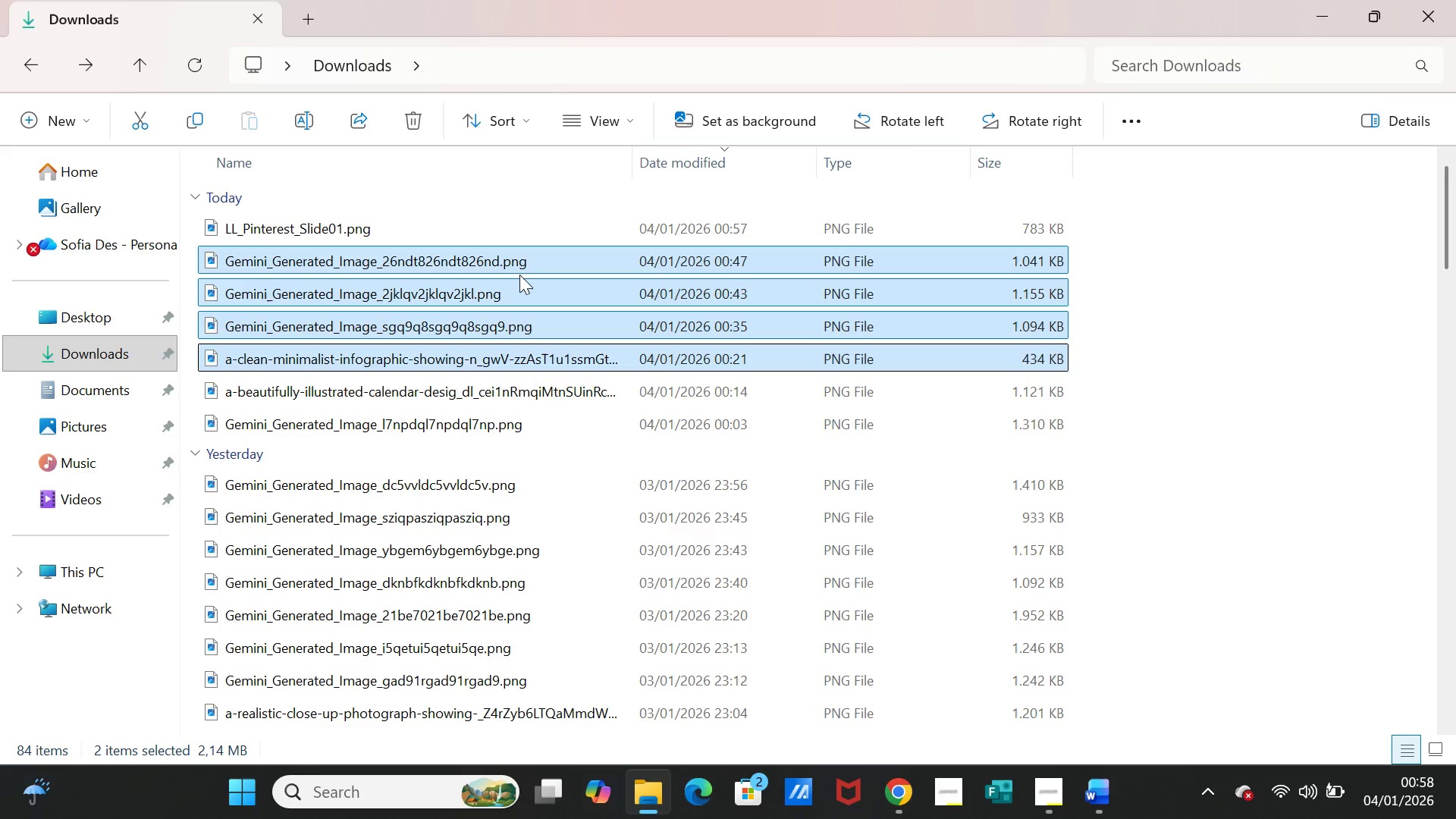 
key(Shift+ArrowDown)
 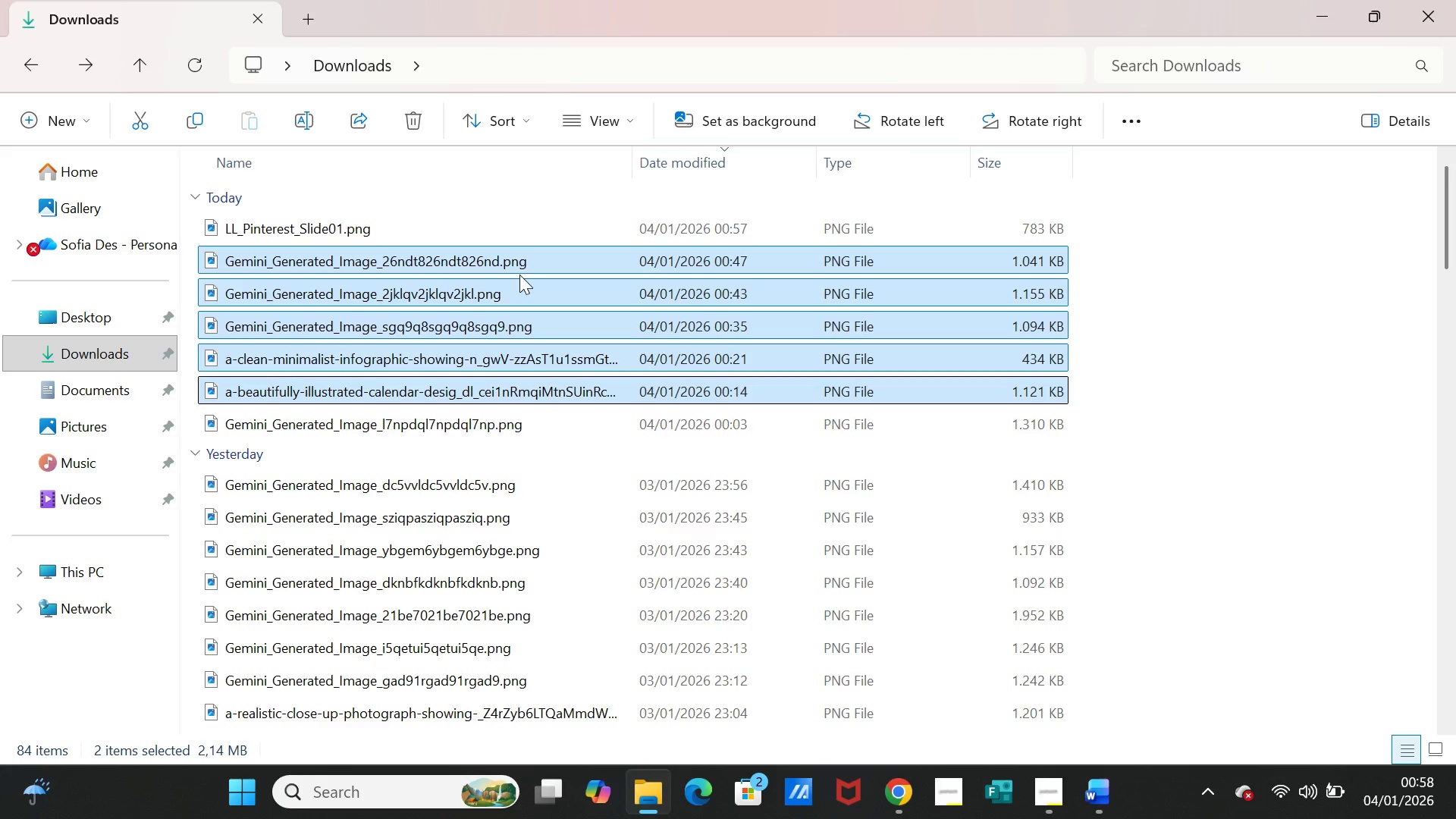 
key(Shift+ArrowDown)
 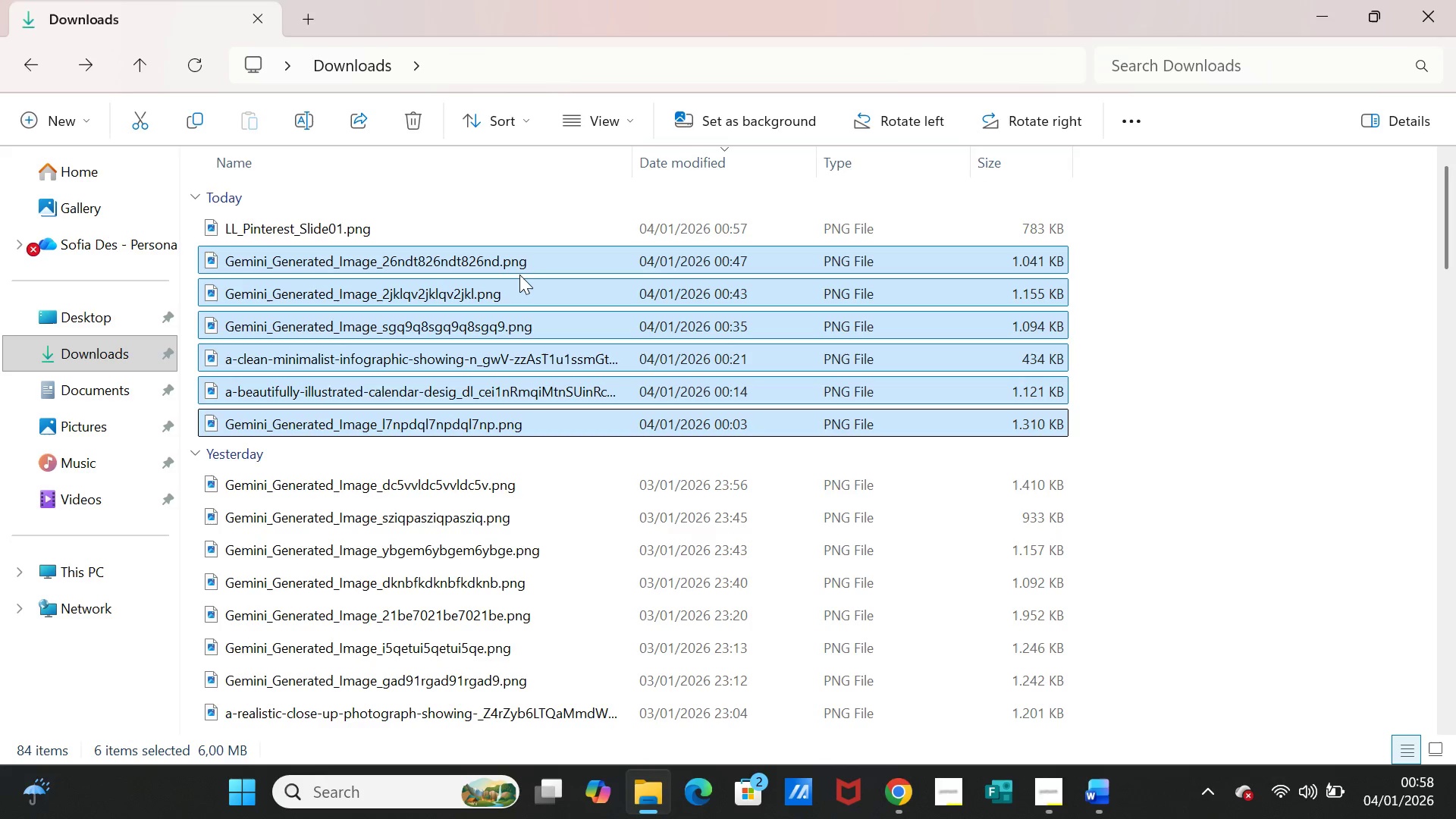 
key(Shift+ArrowDown)
 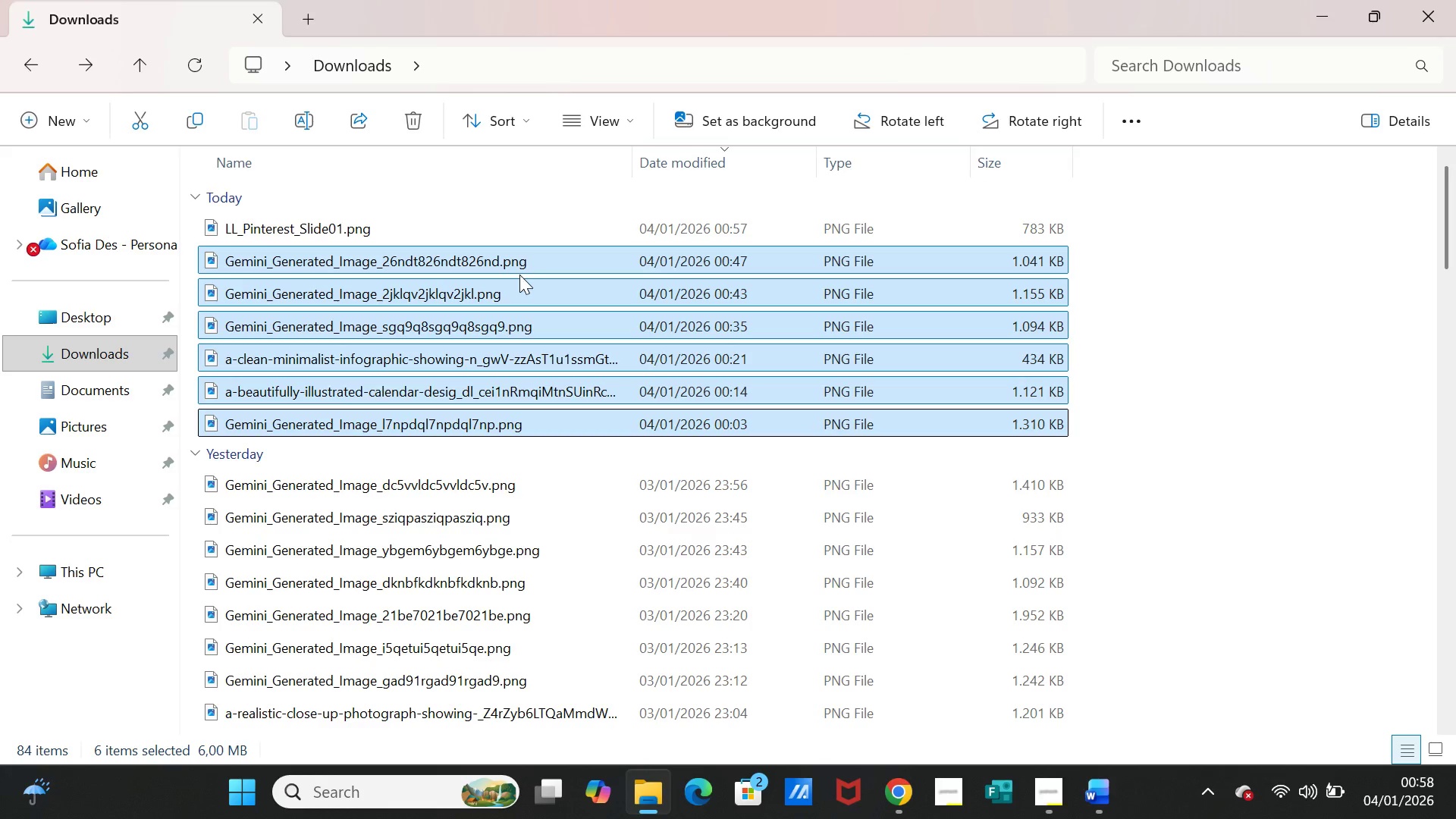 
key(Delete)
 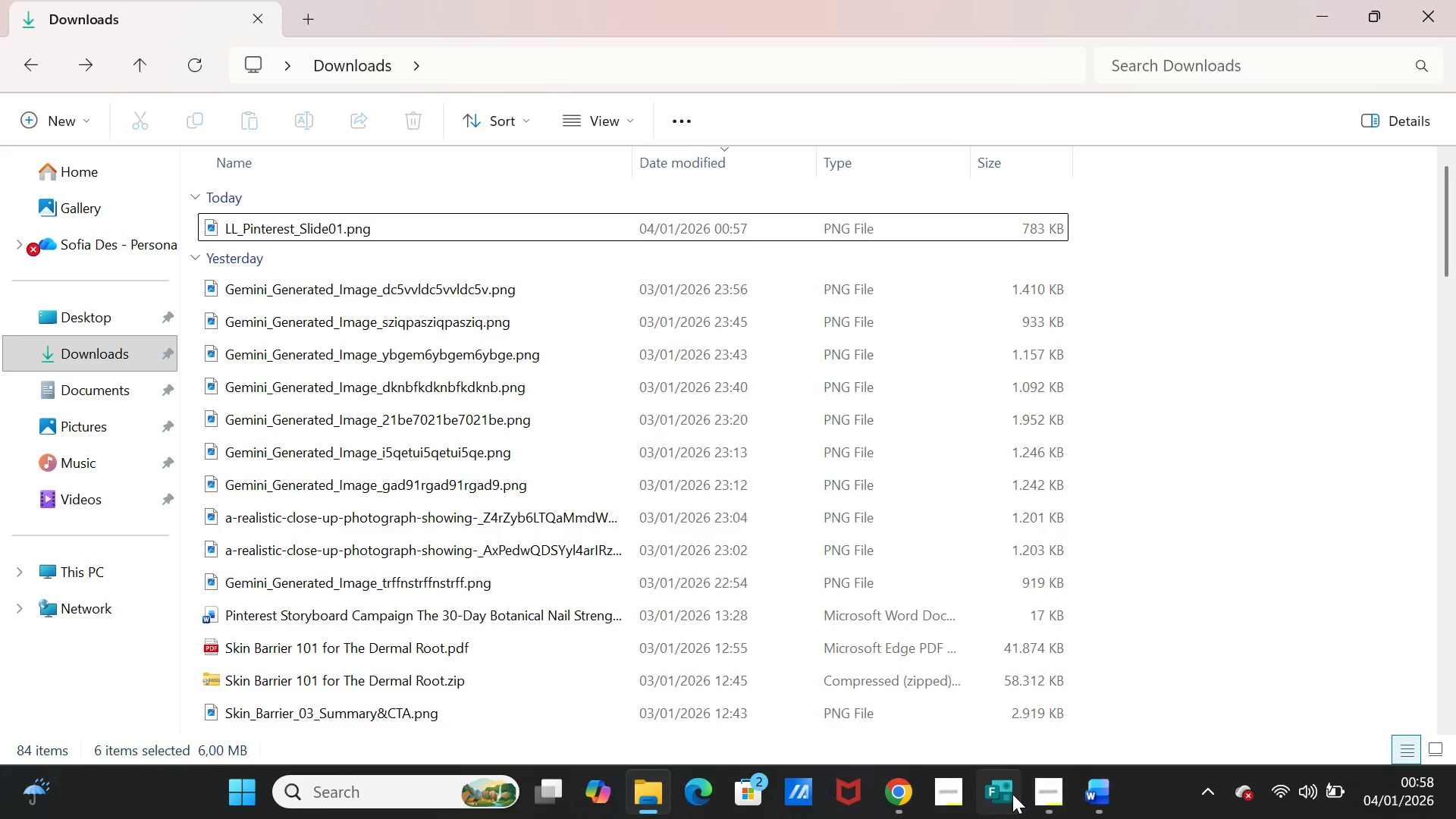 
left_click([891, 792])
 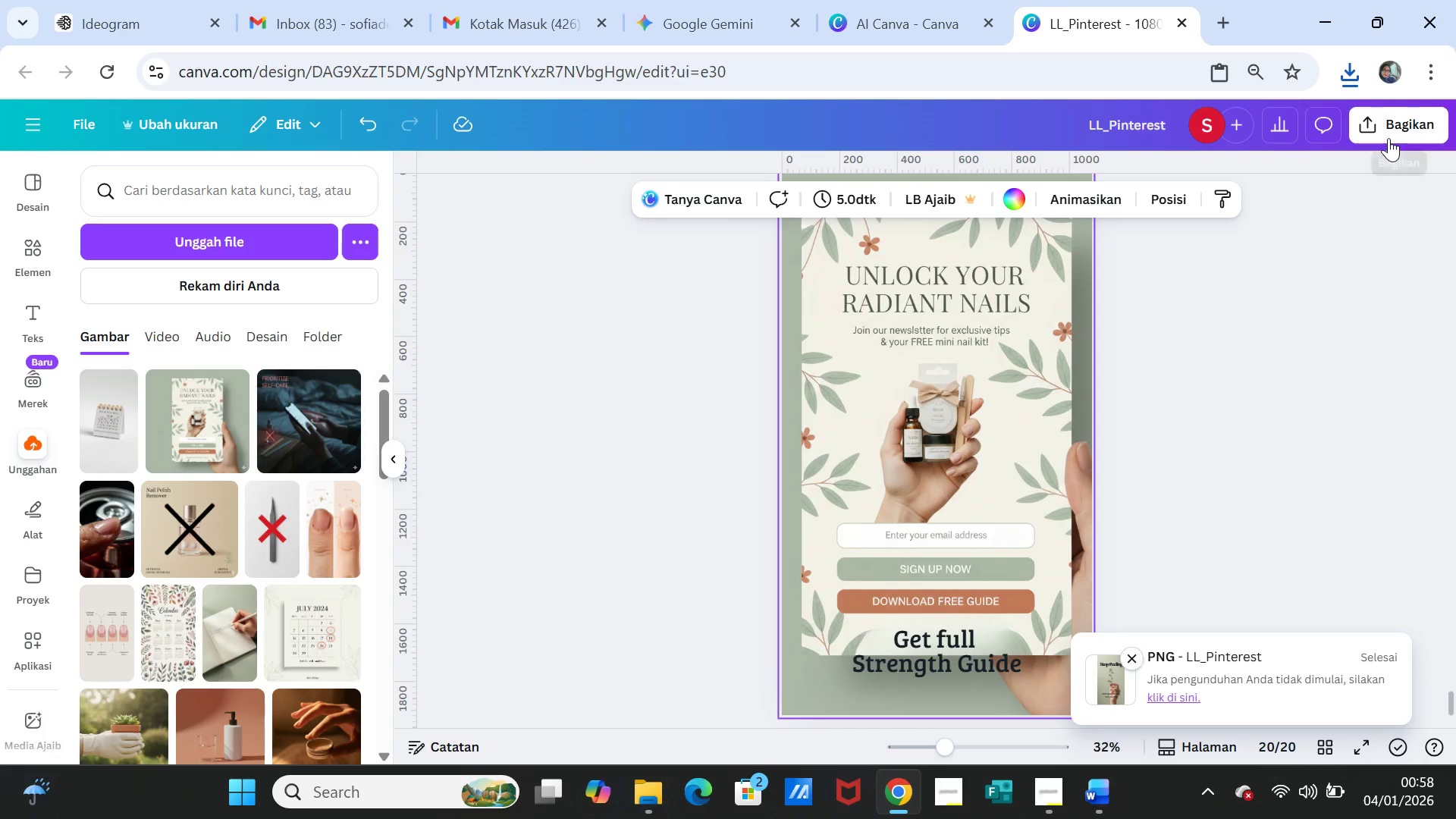 
left_click([1386, 134])
 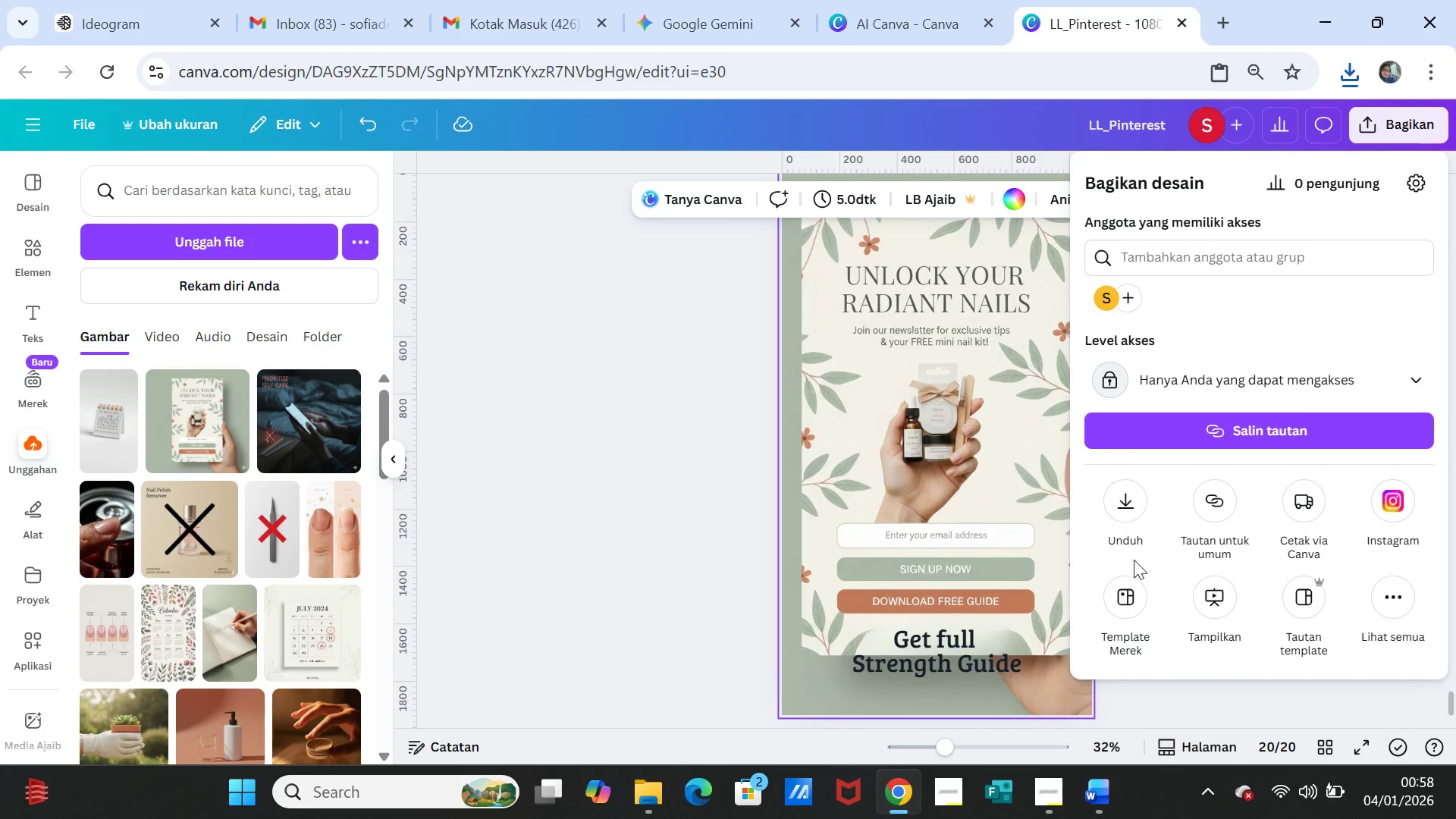 
left_click([1125, 513])
 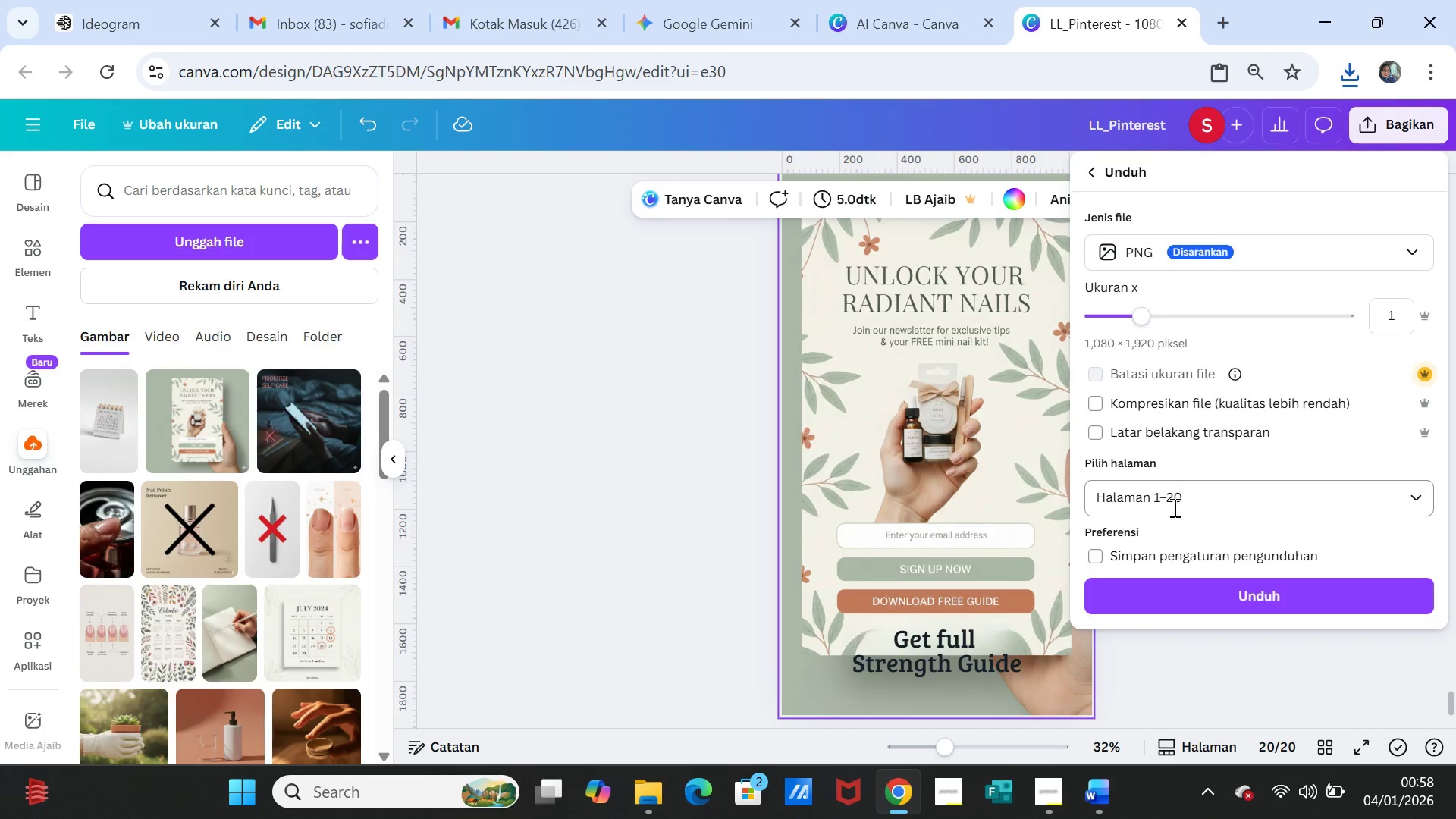 
left_click([1165, 497])
 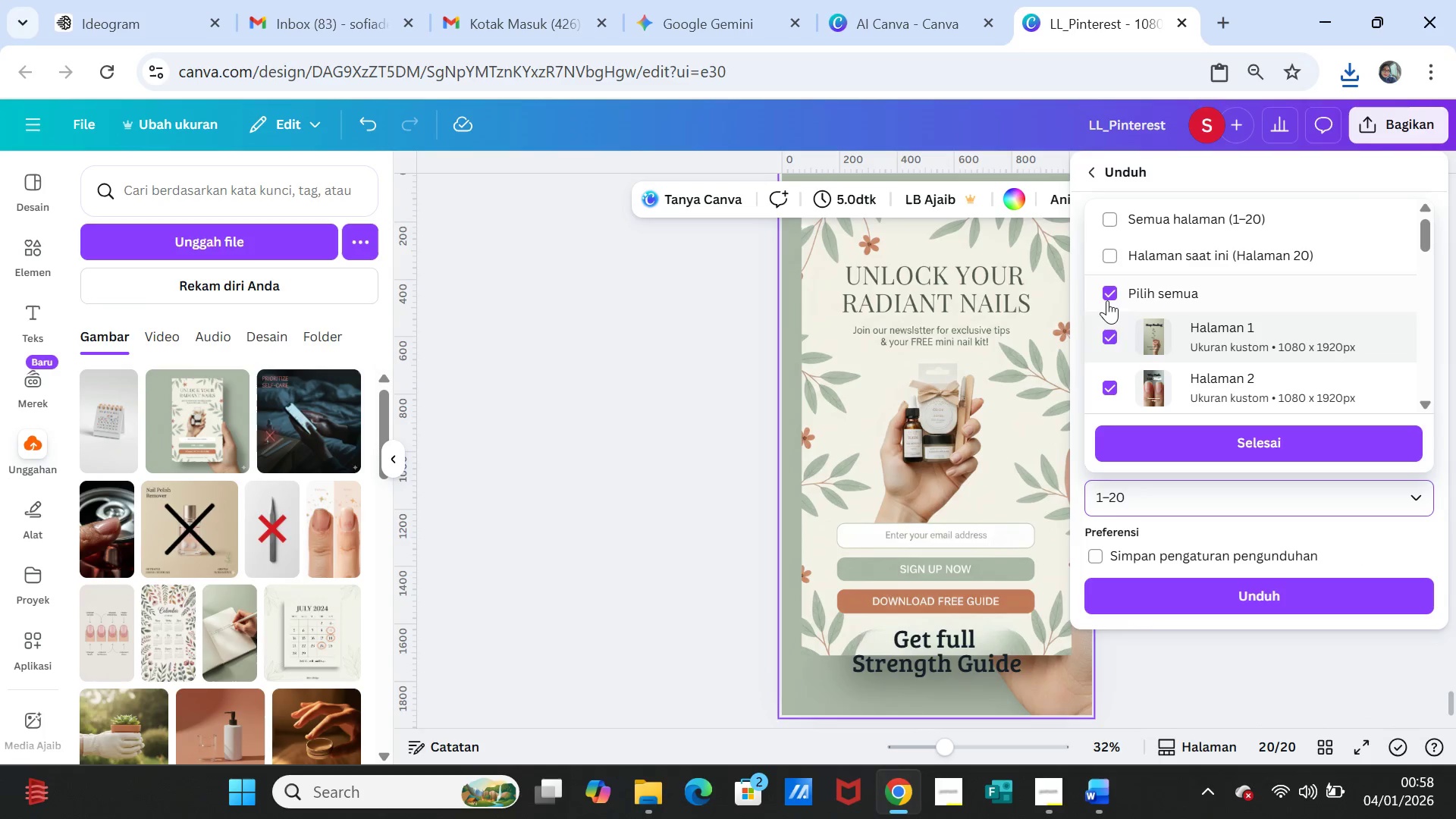 
left_click([1107, 300])
 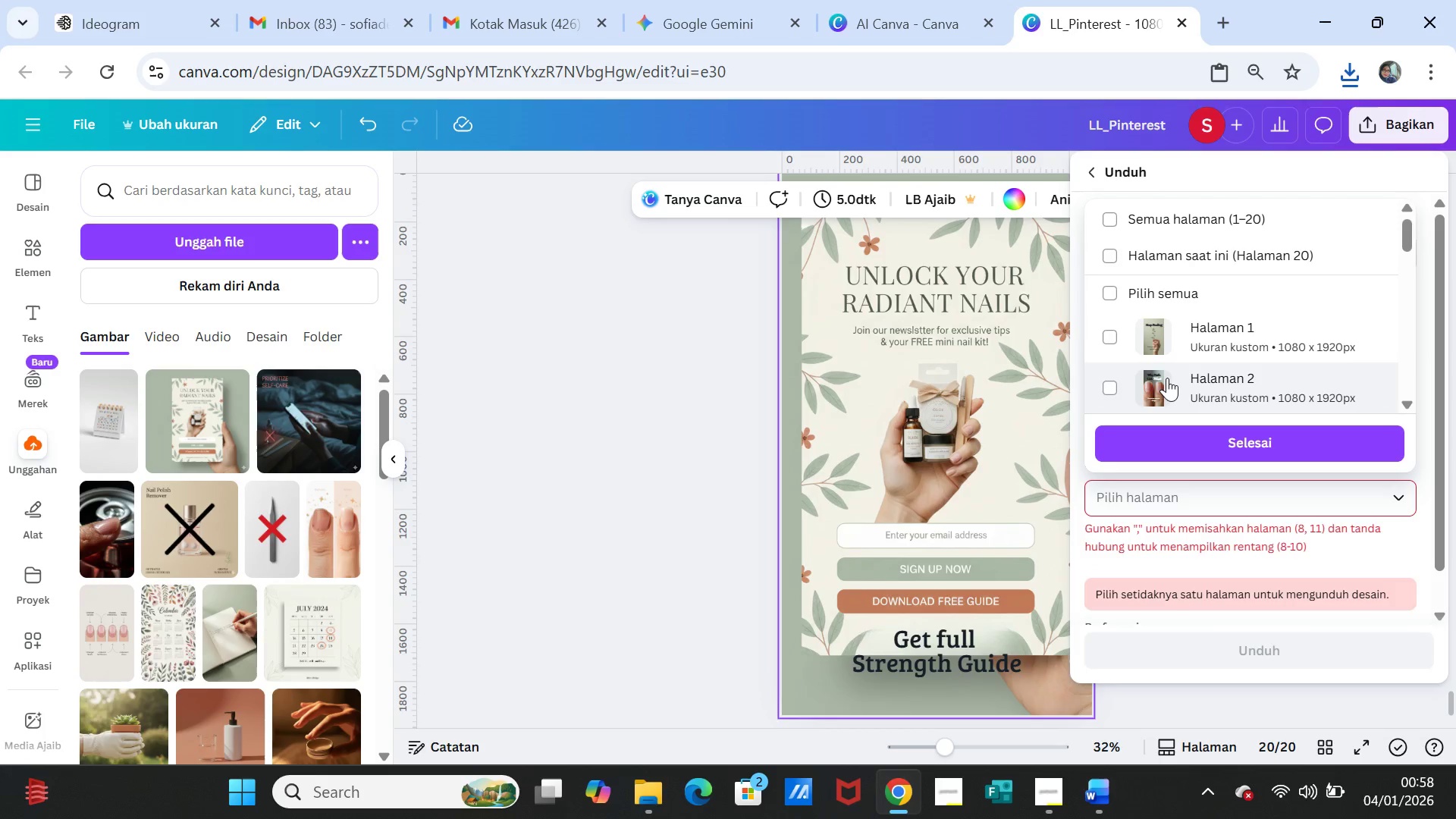 
left_click([1167, 378])
 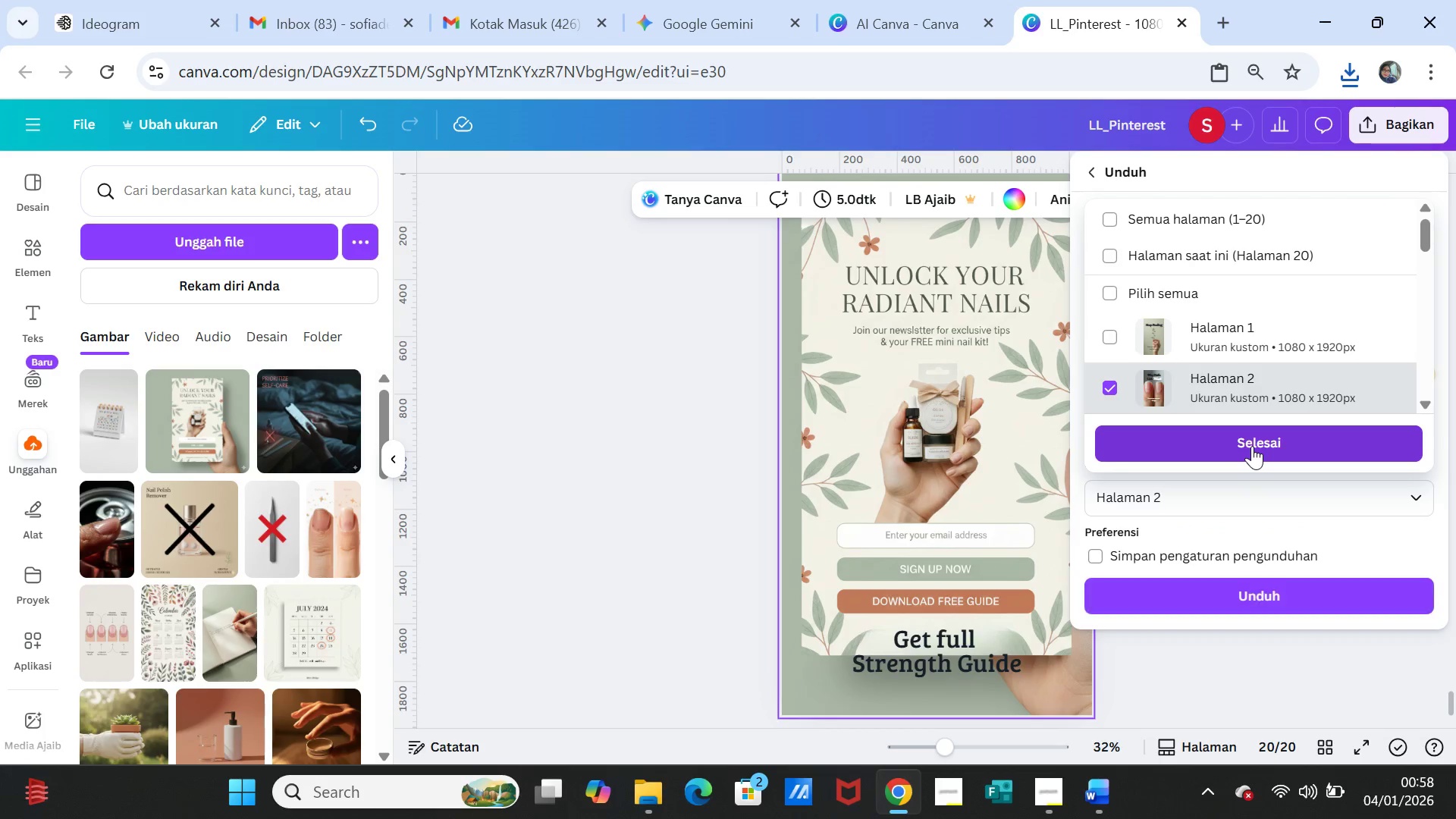 
left_click([1252, 446])
 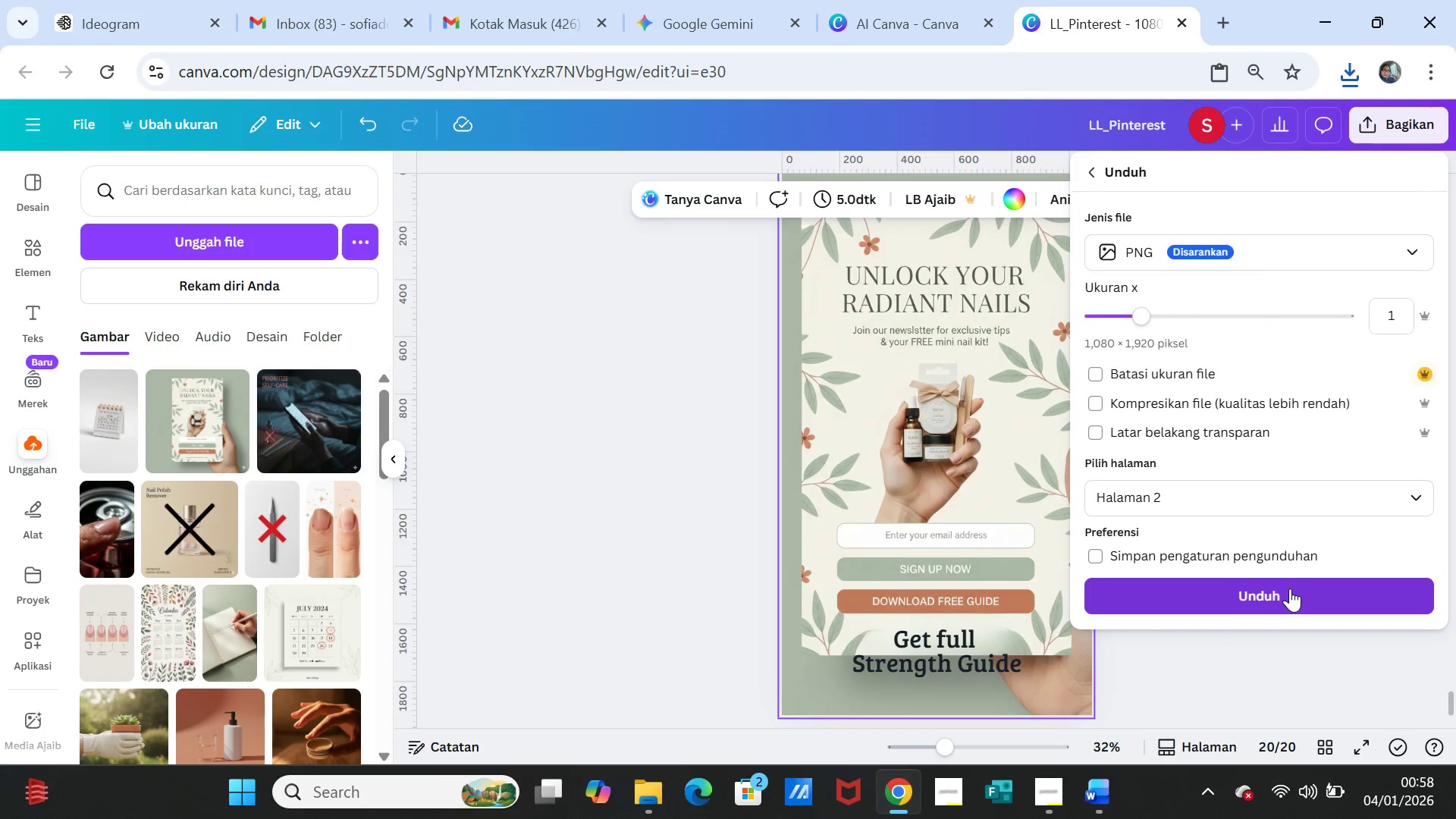 
left_click([1290, 588])
 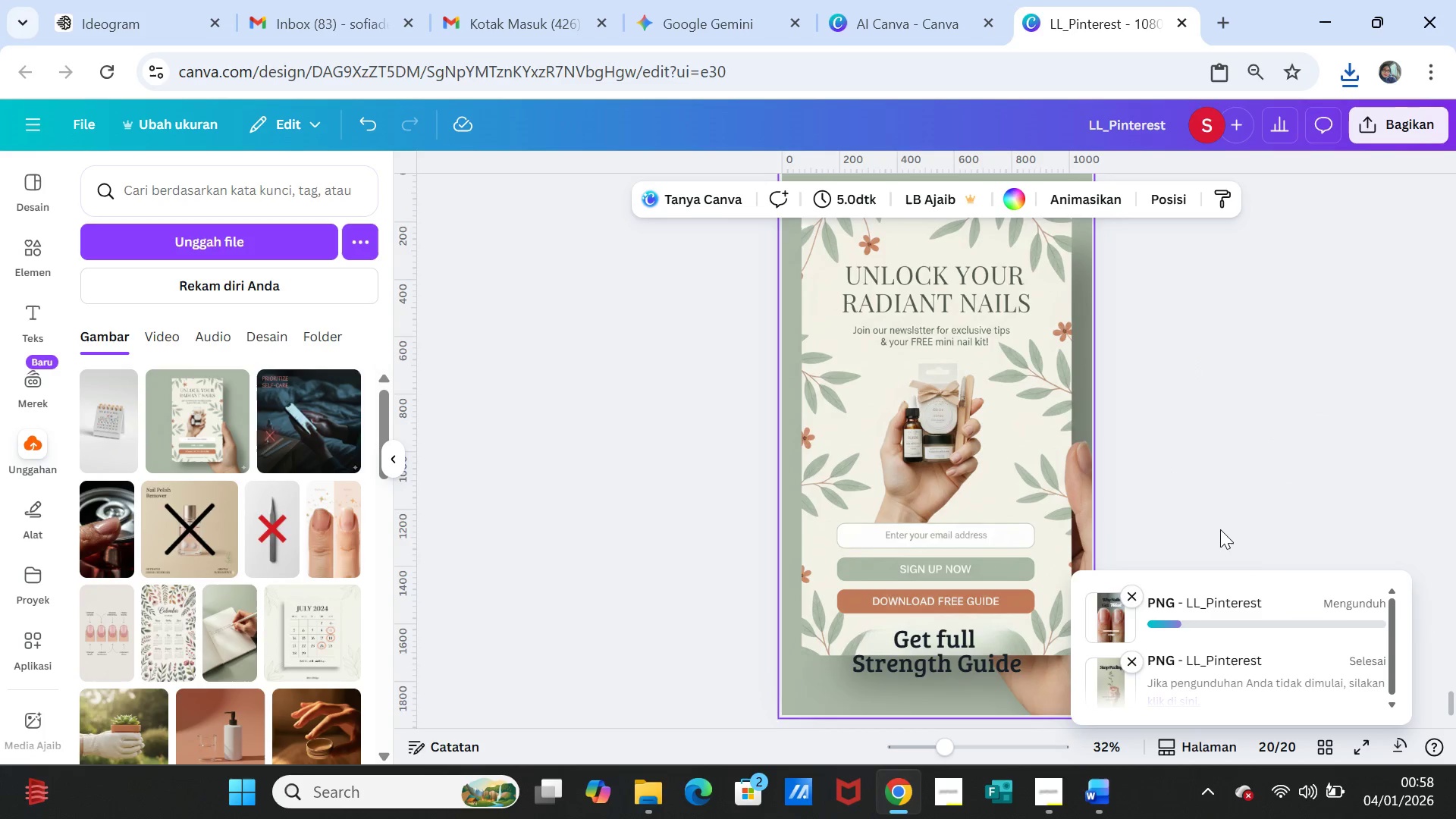 
mouse_move([1192, 534])
 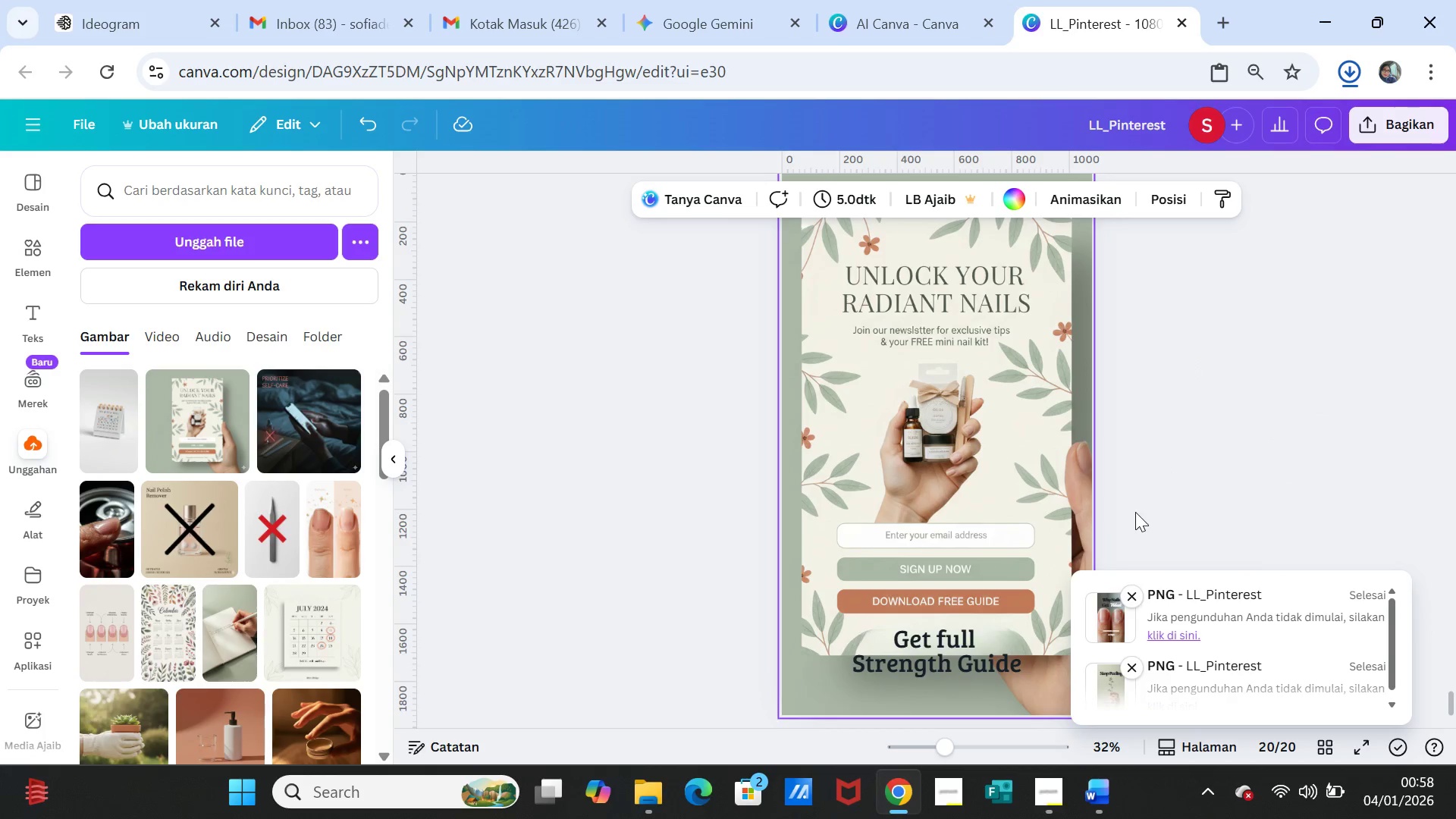 
mouse_move([1119, 536])
 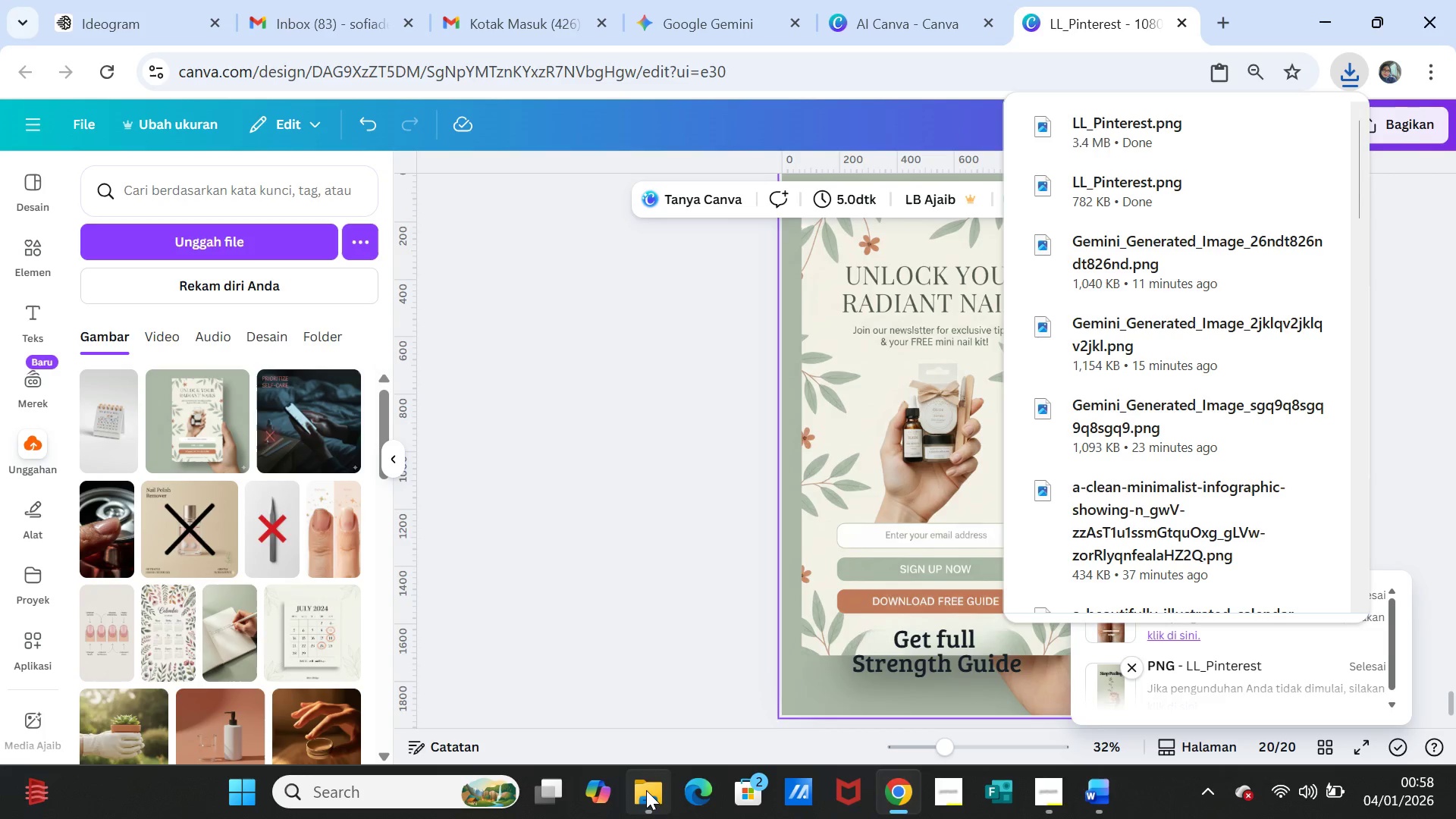 
left_click([644, 788])
 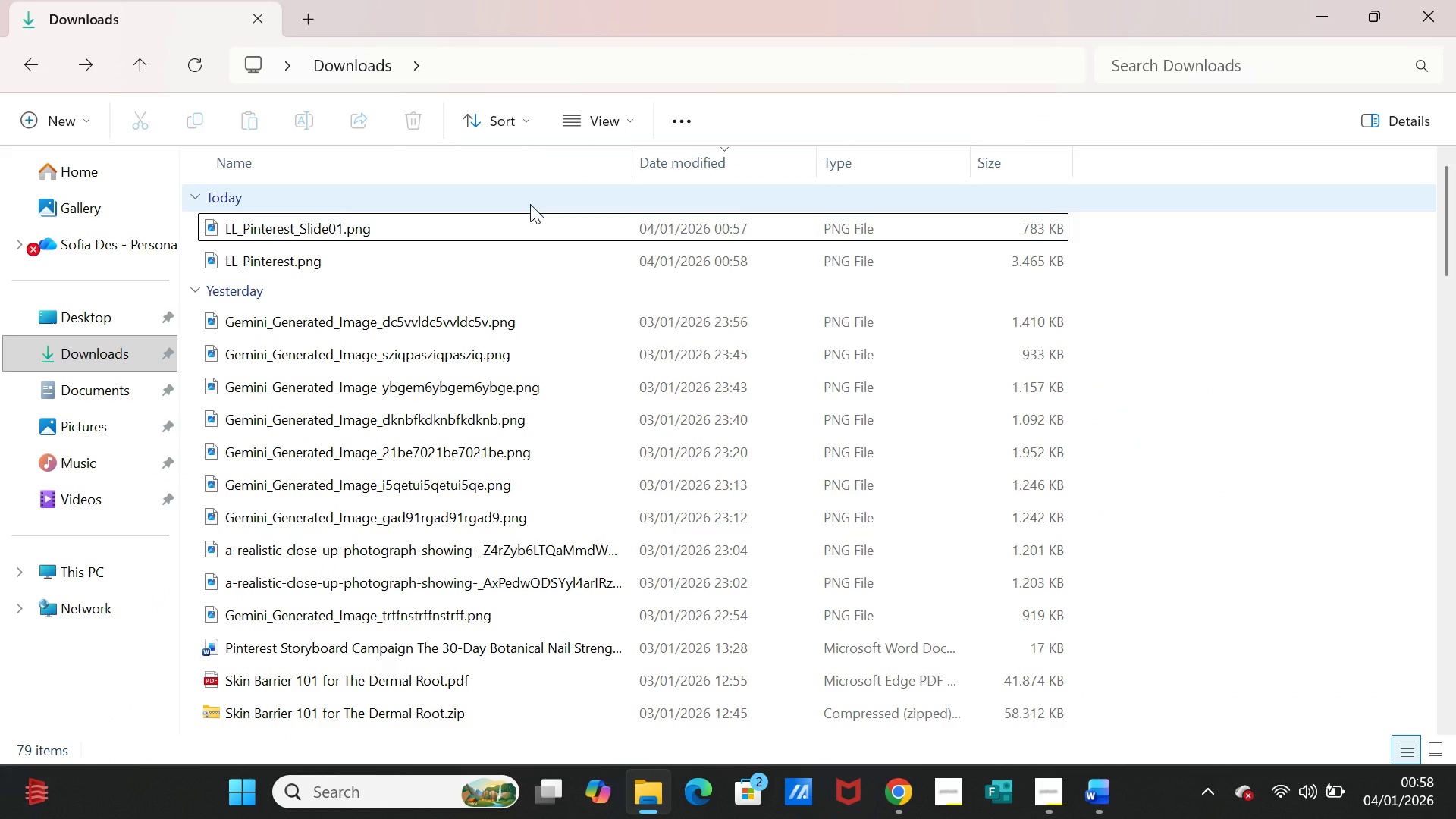 
left_click([677, 163])
 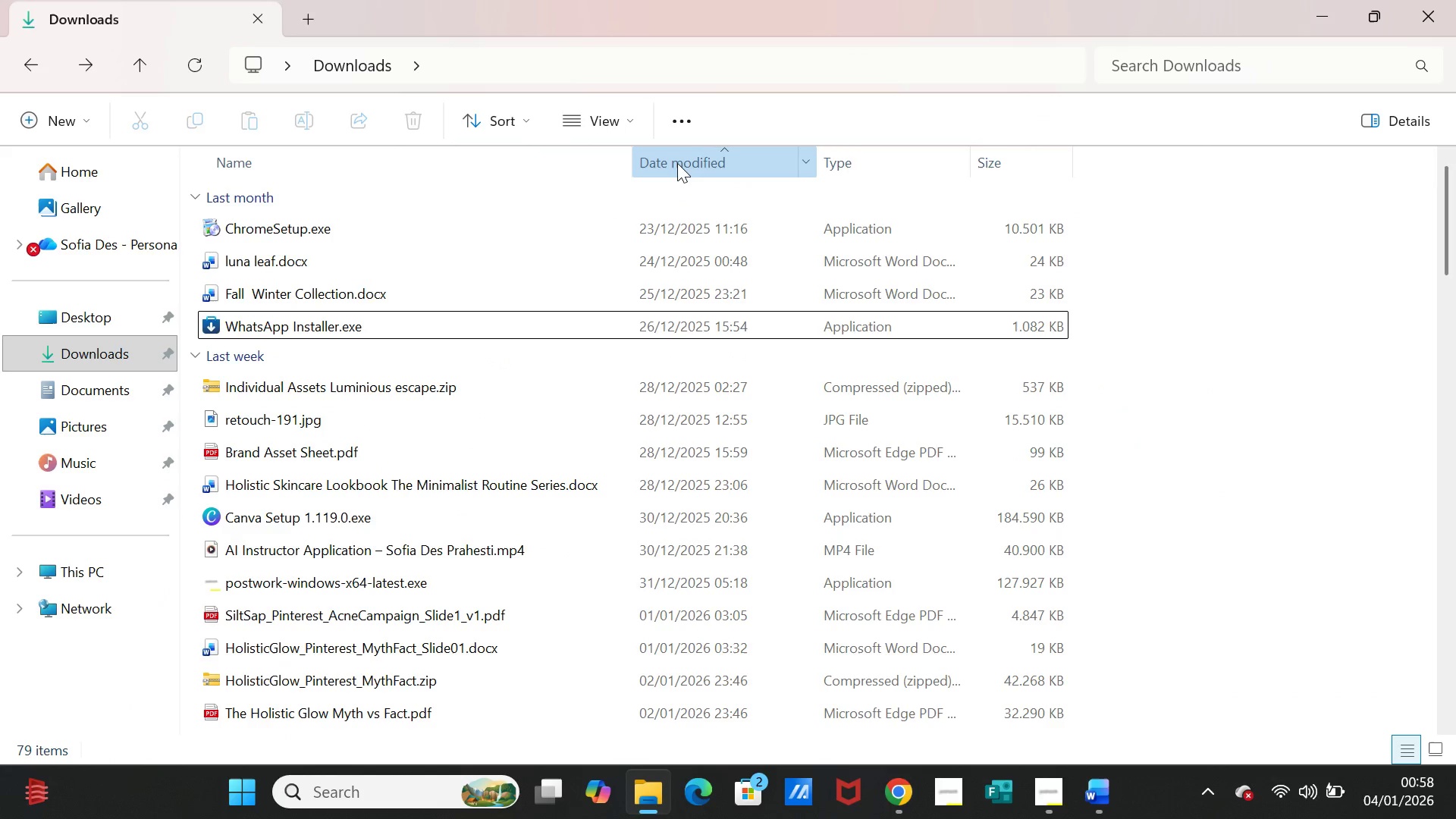 
left_click([677, 163])
 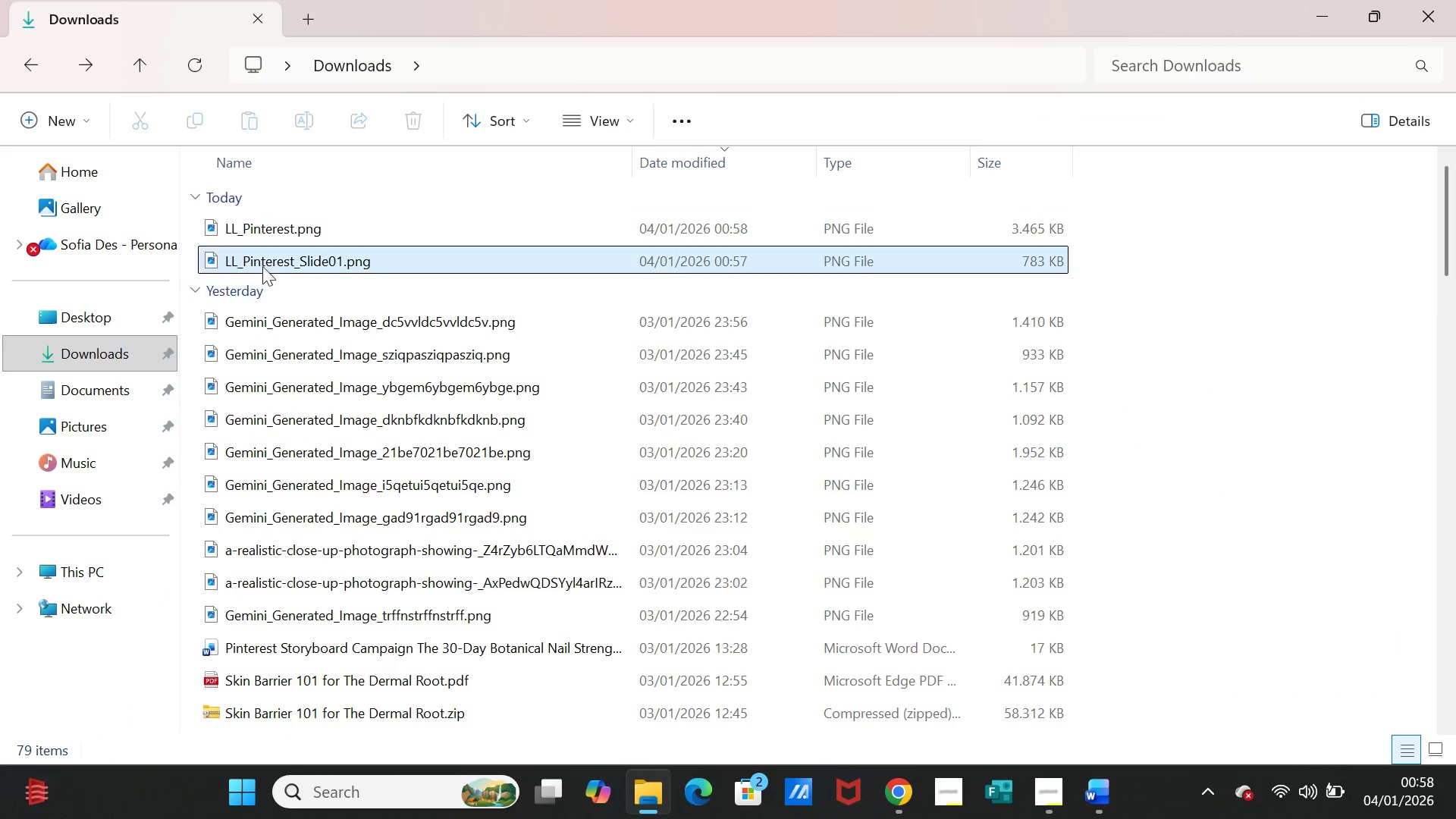 
left_click([266, 230])
 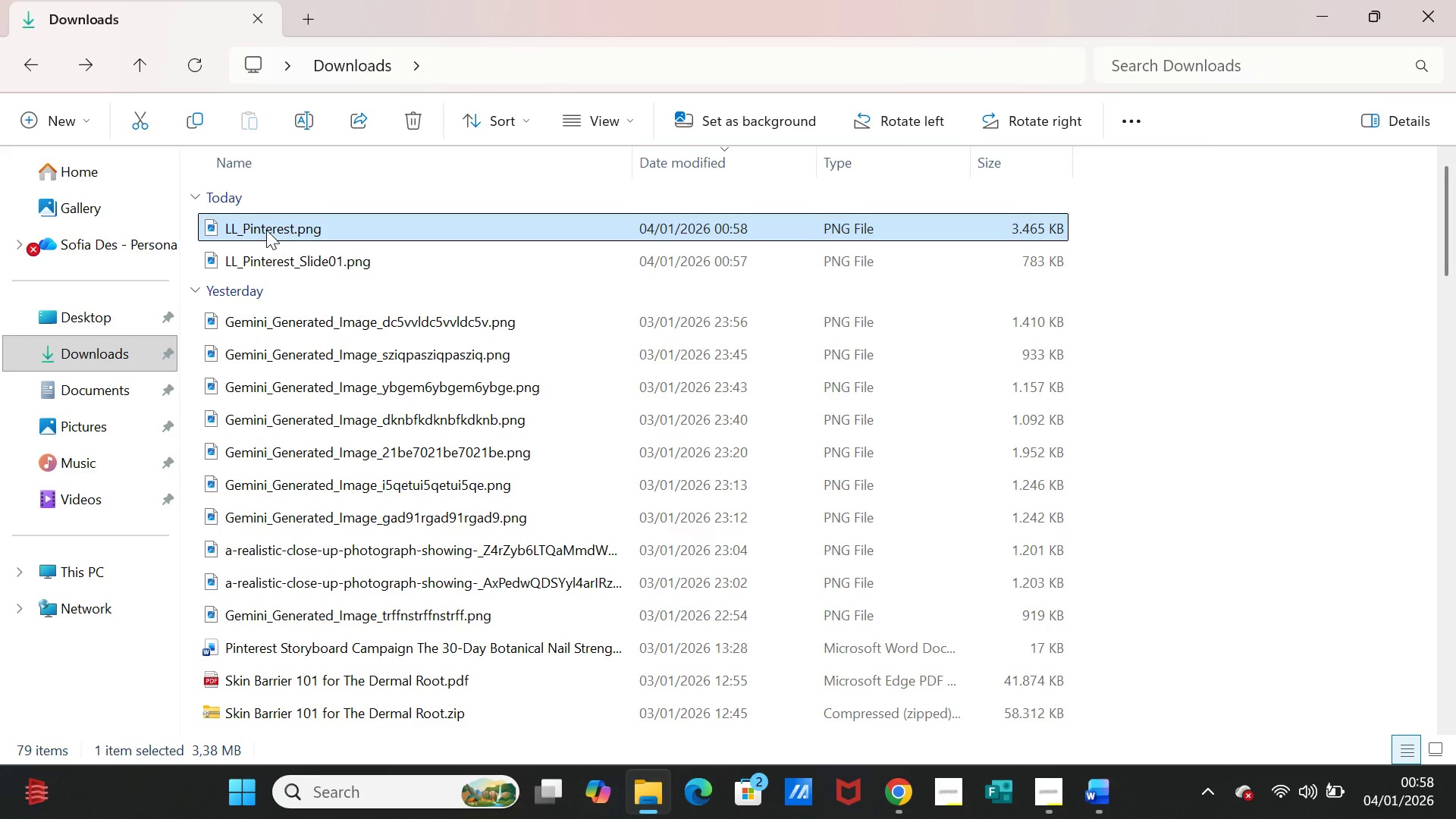 
right_click([266, 230])
 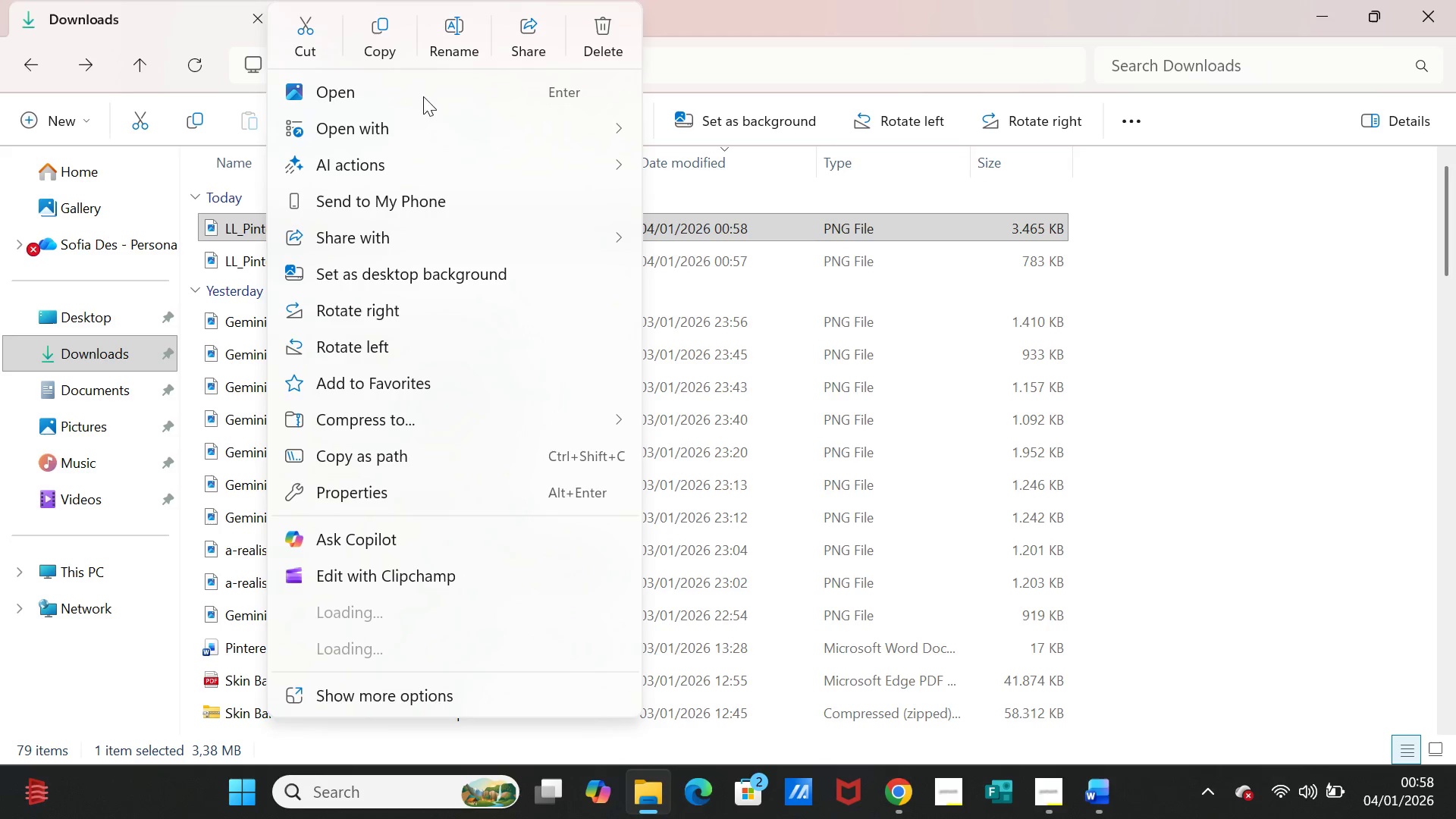 
left_click([446, 45])
 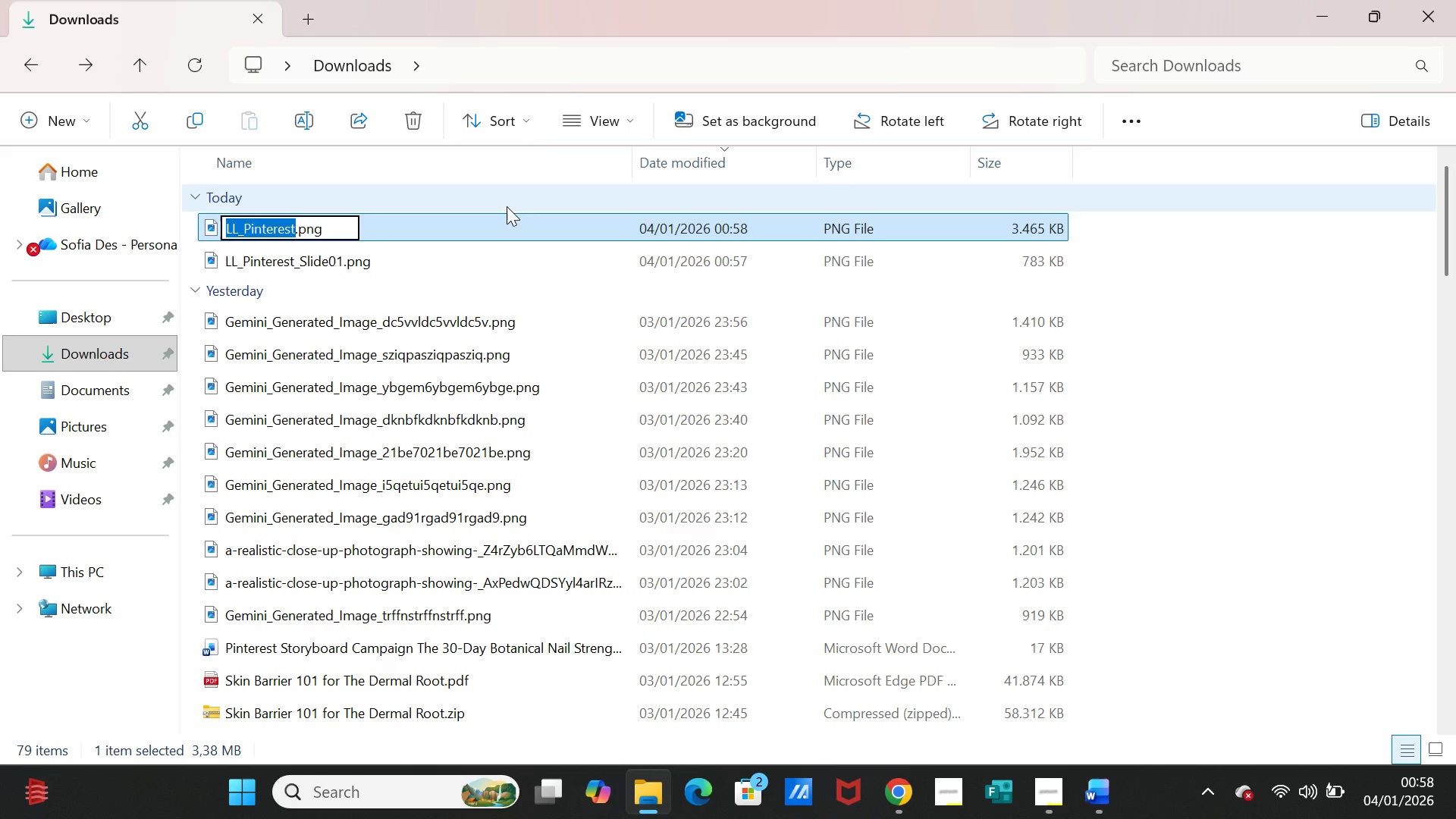 
key(Control+V)
 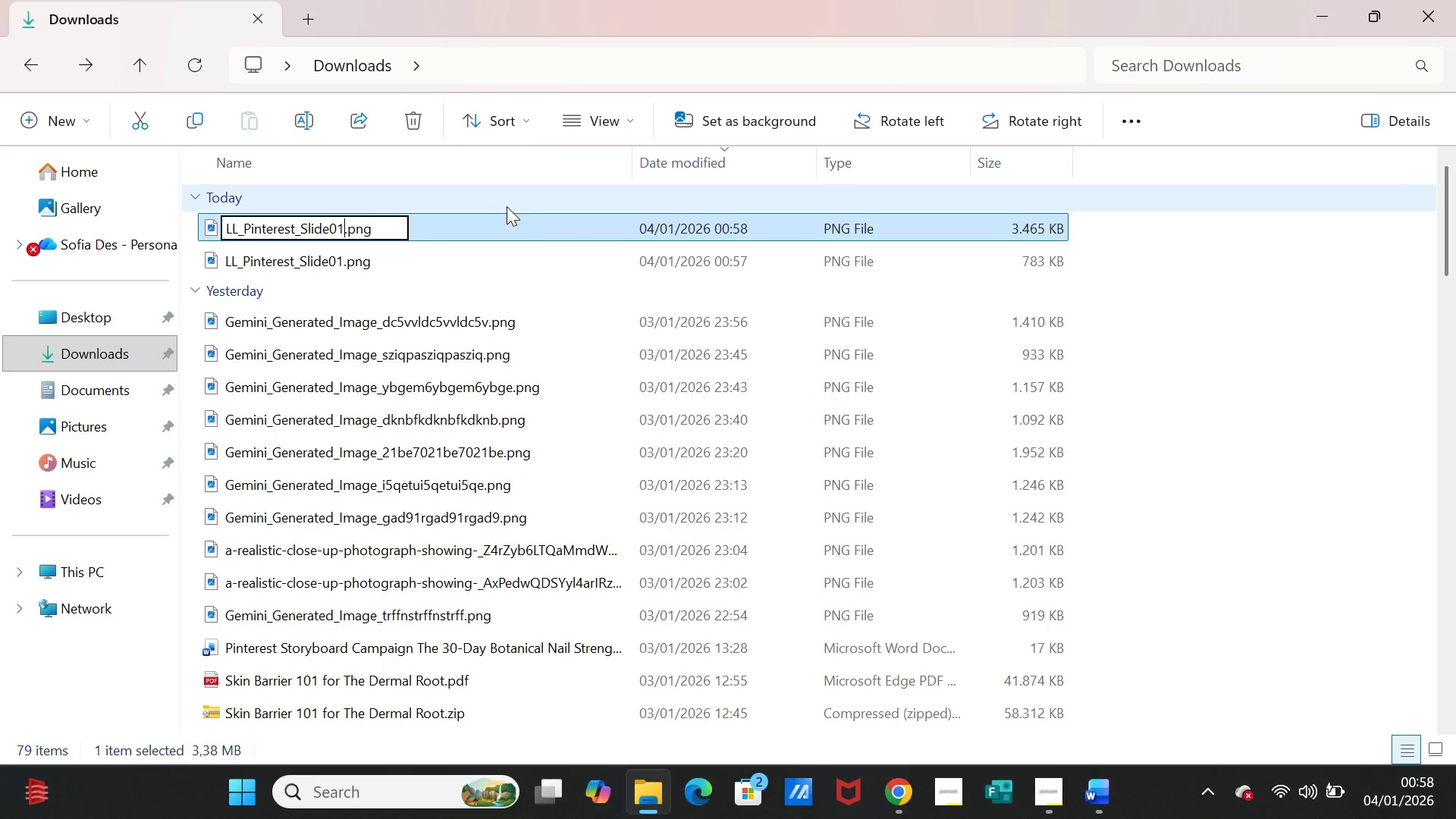 
key(Backspace)
 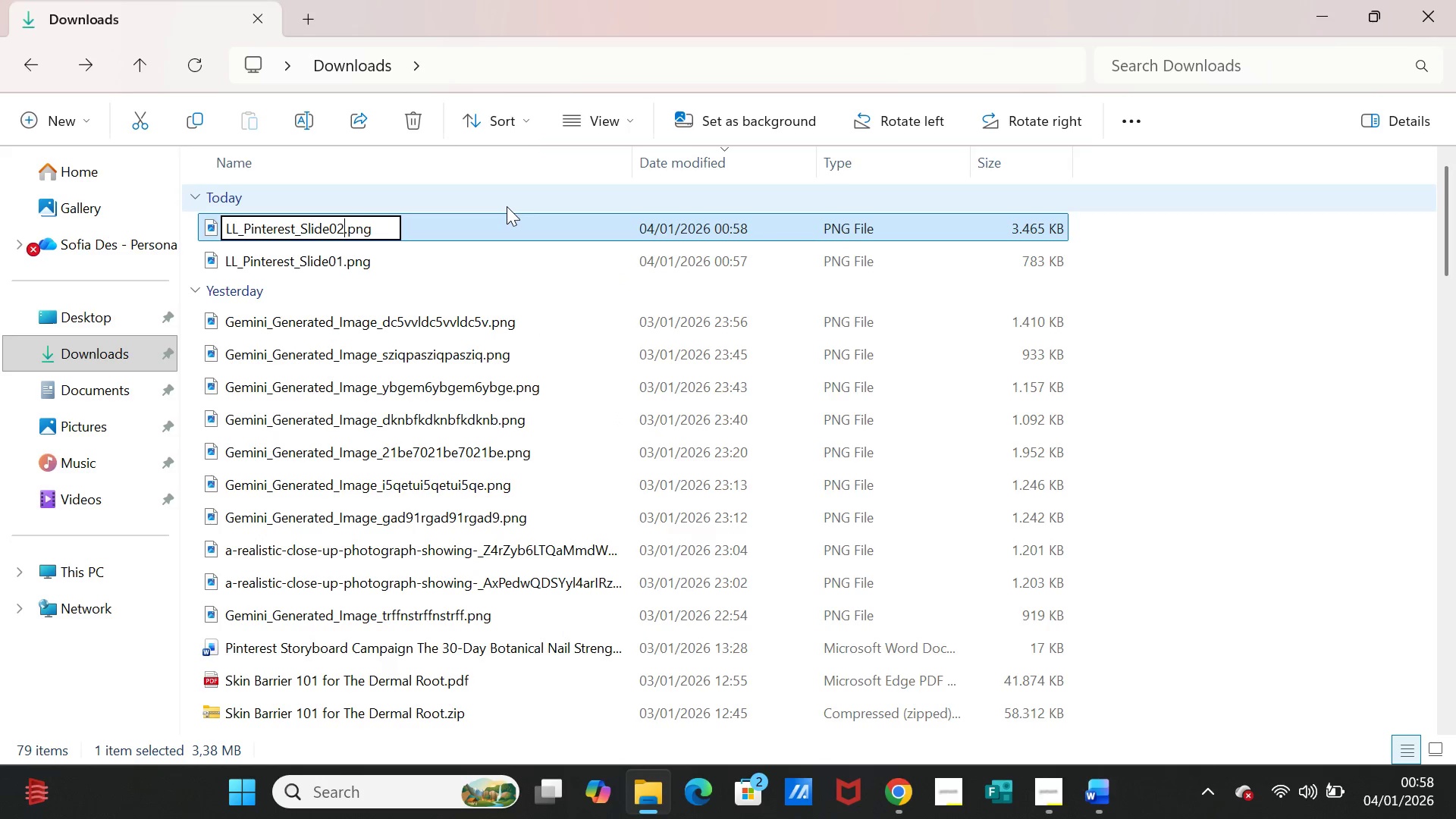 
key(2)
 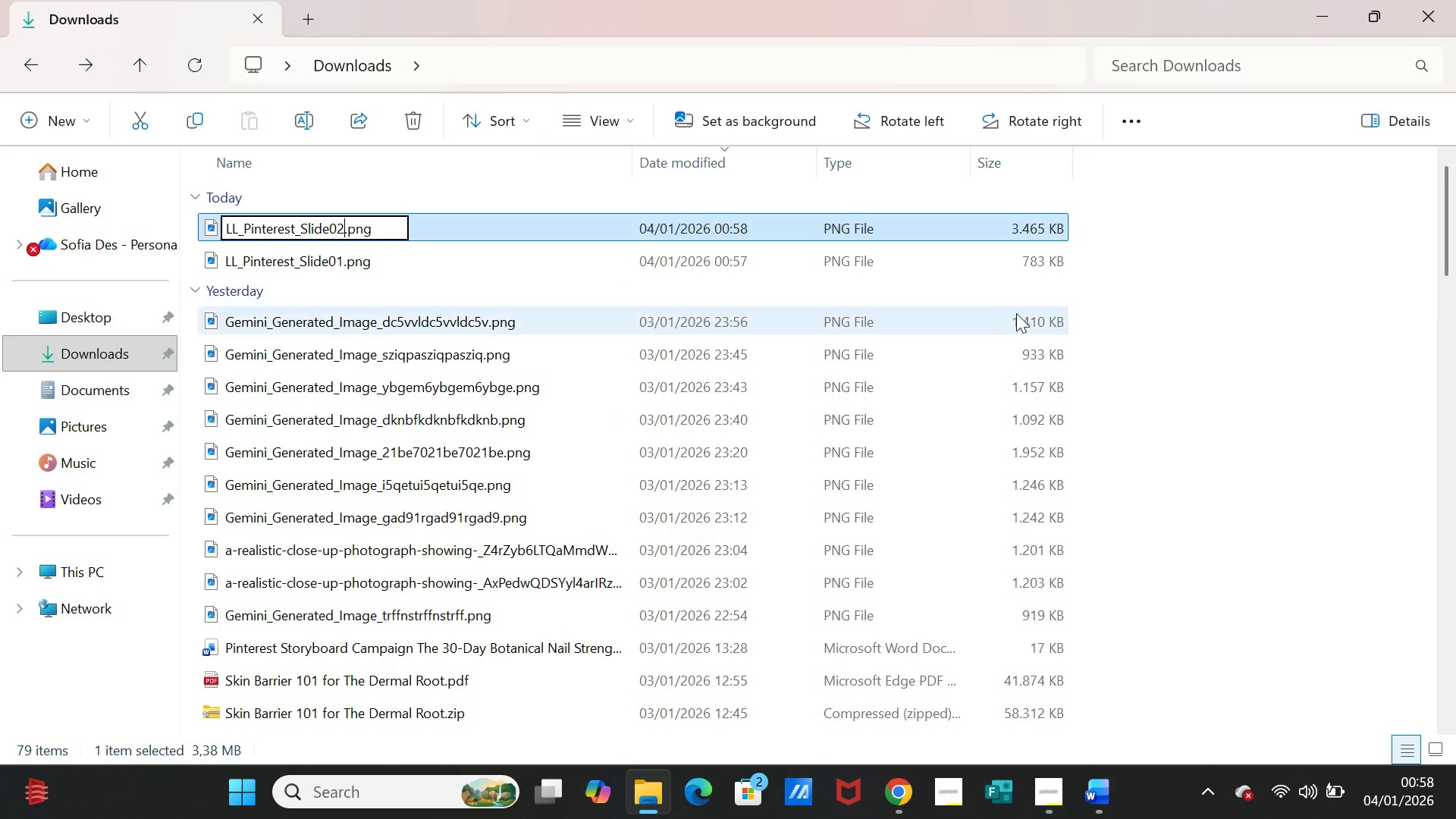 
left_click([1191, 324])
 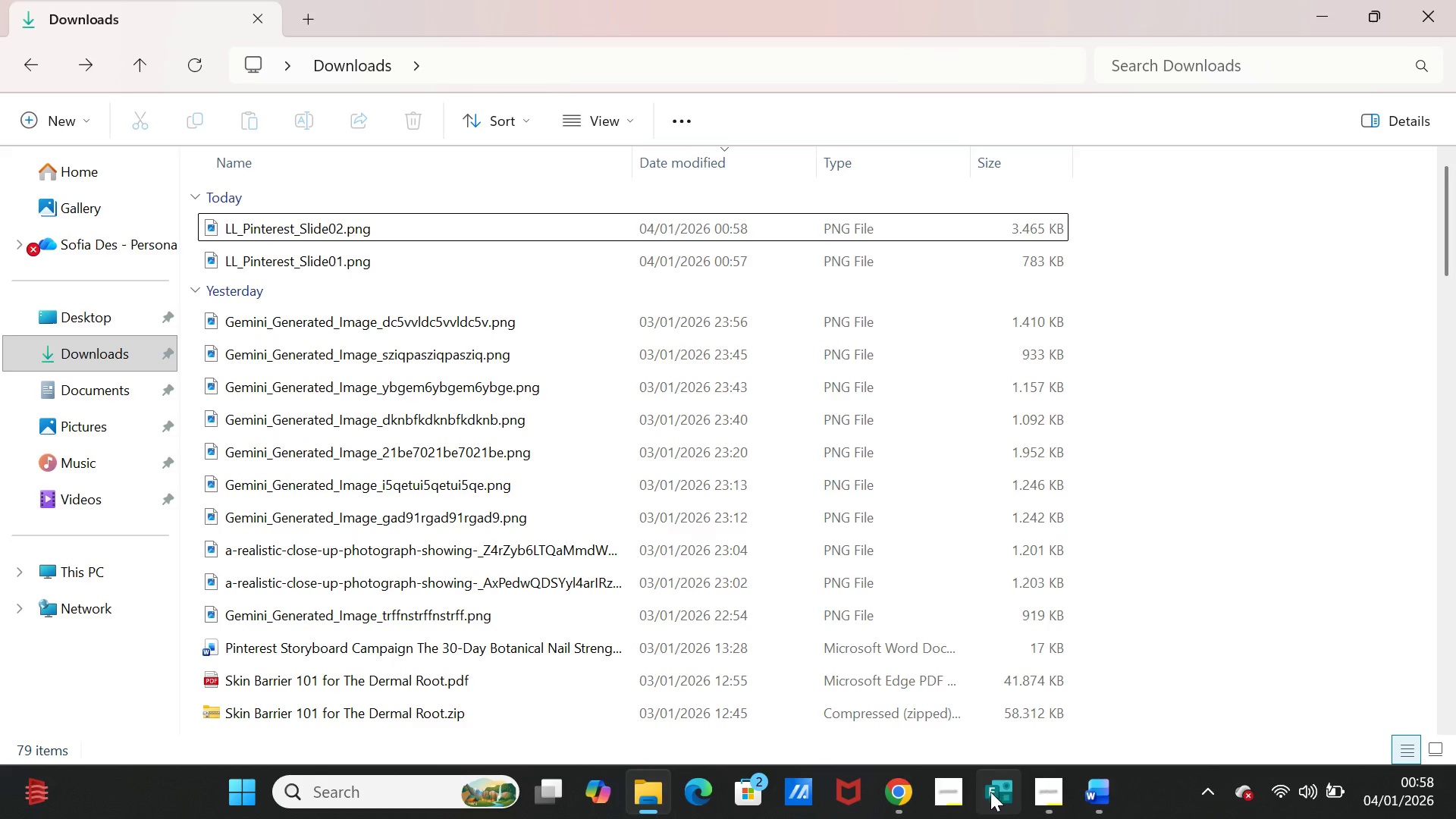 
left_click([883, 786])
 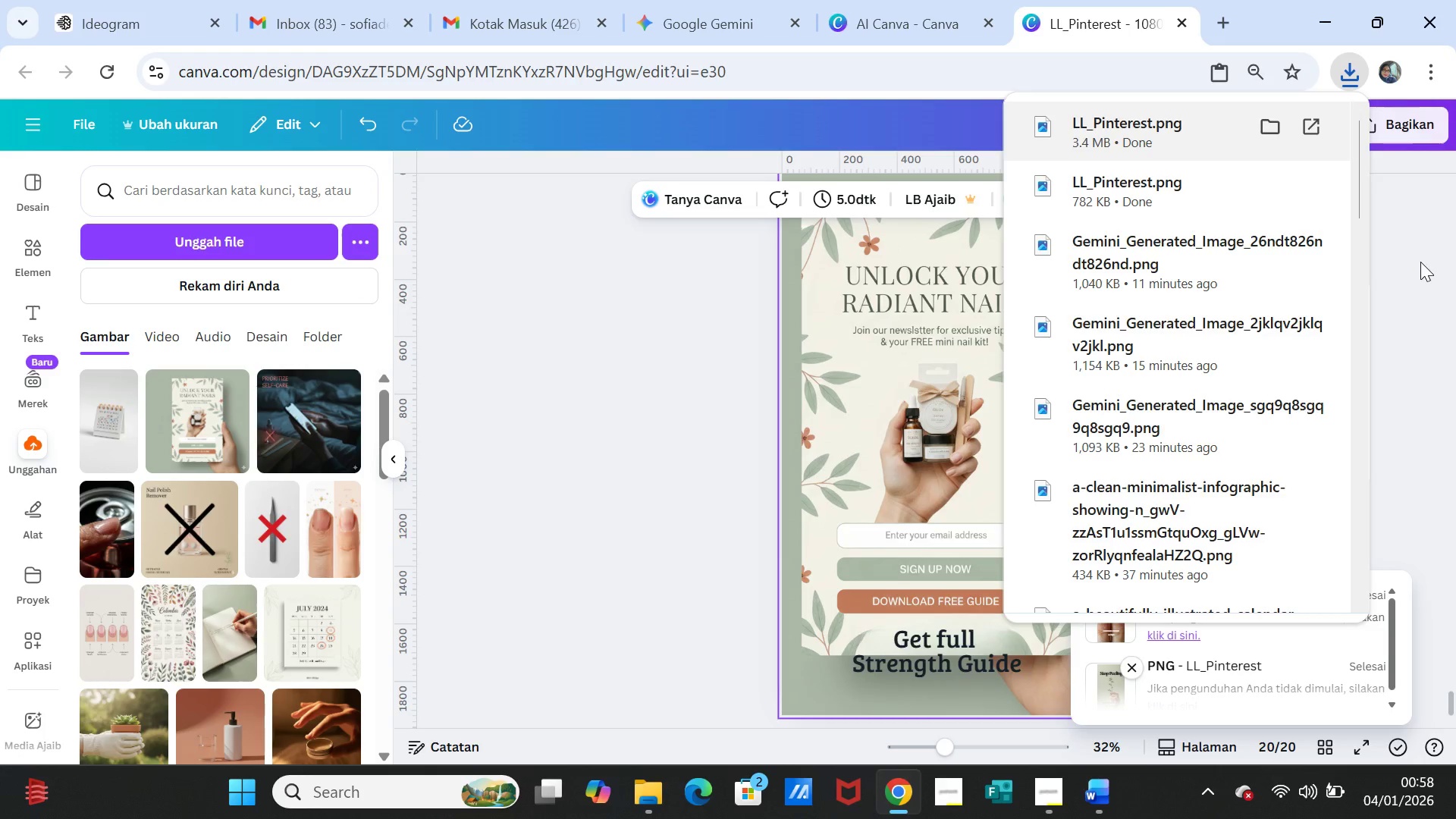 
left_click([1420, 262])
 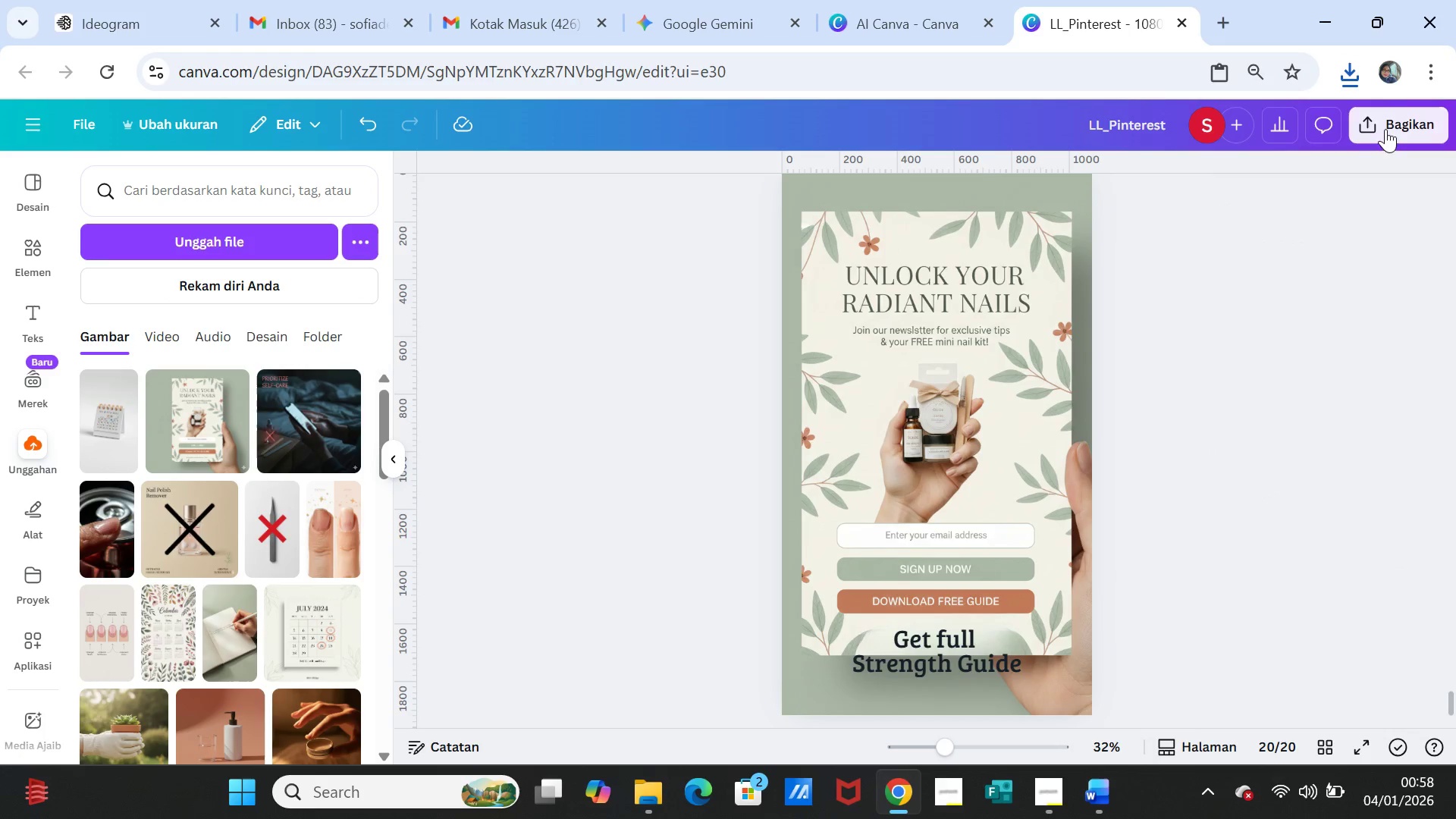 
left_click([1385, 124])
 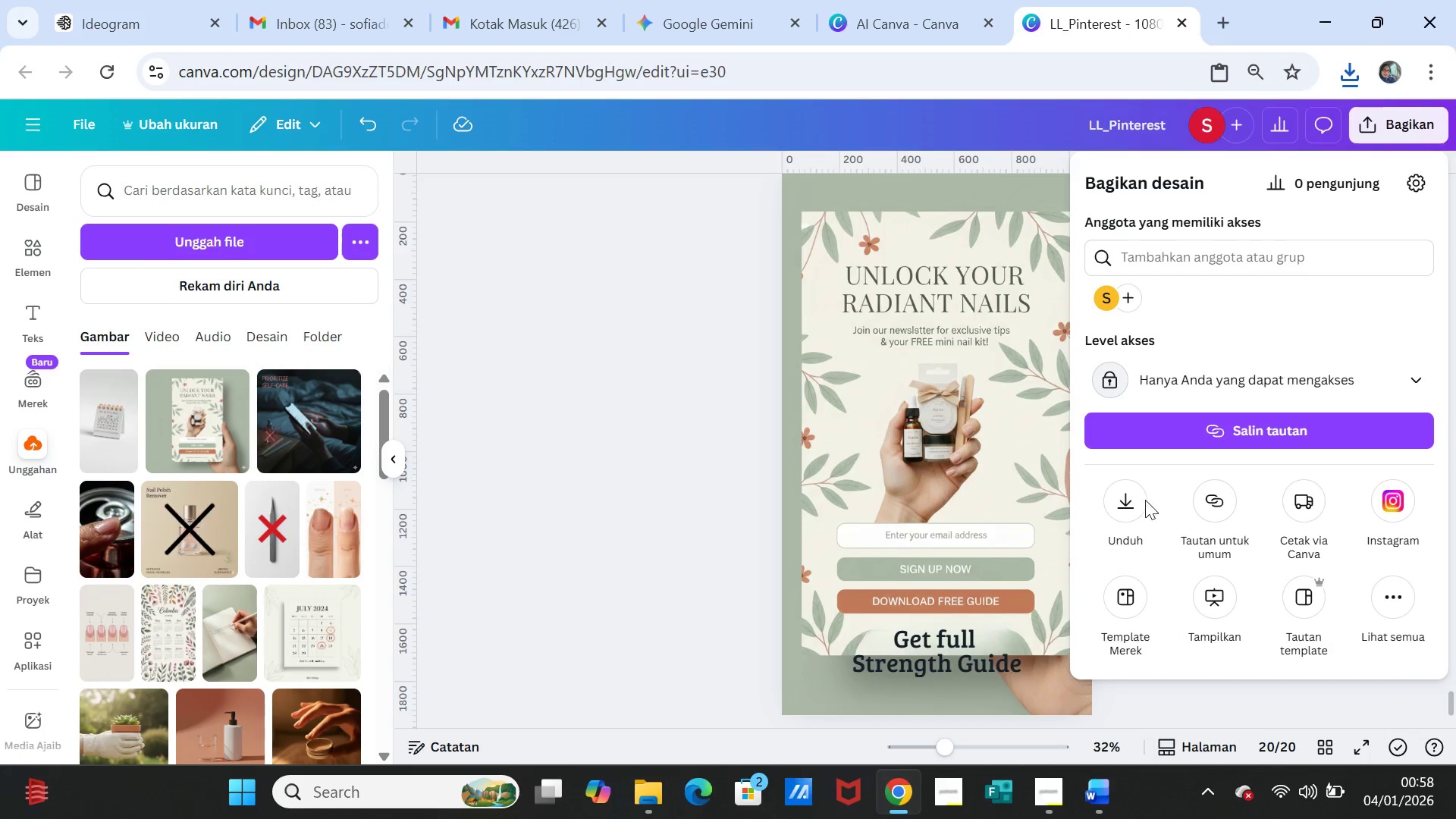 
left_click([1130, 506])
 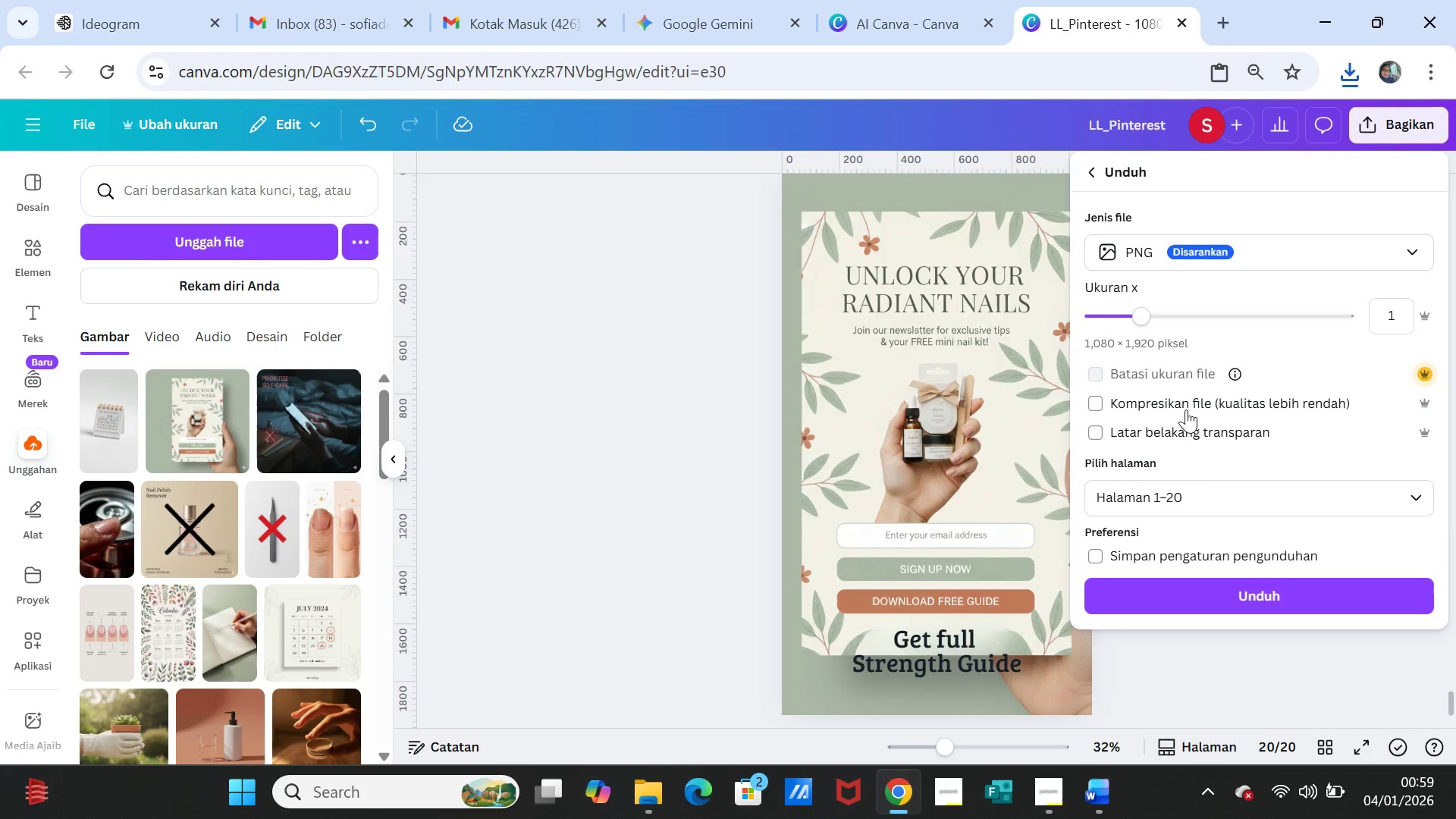 
left_click([1194, 496])
 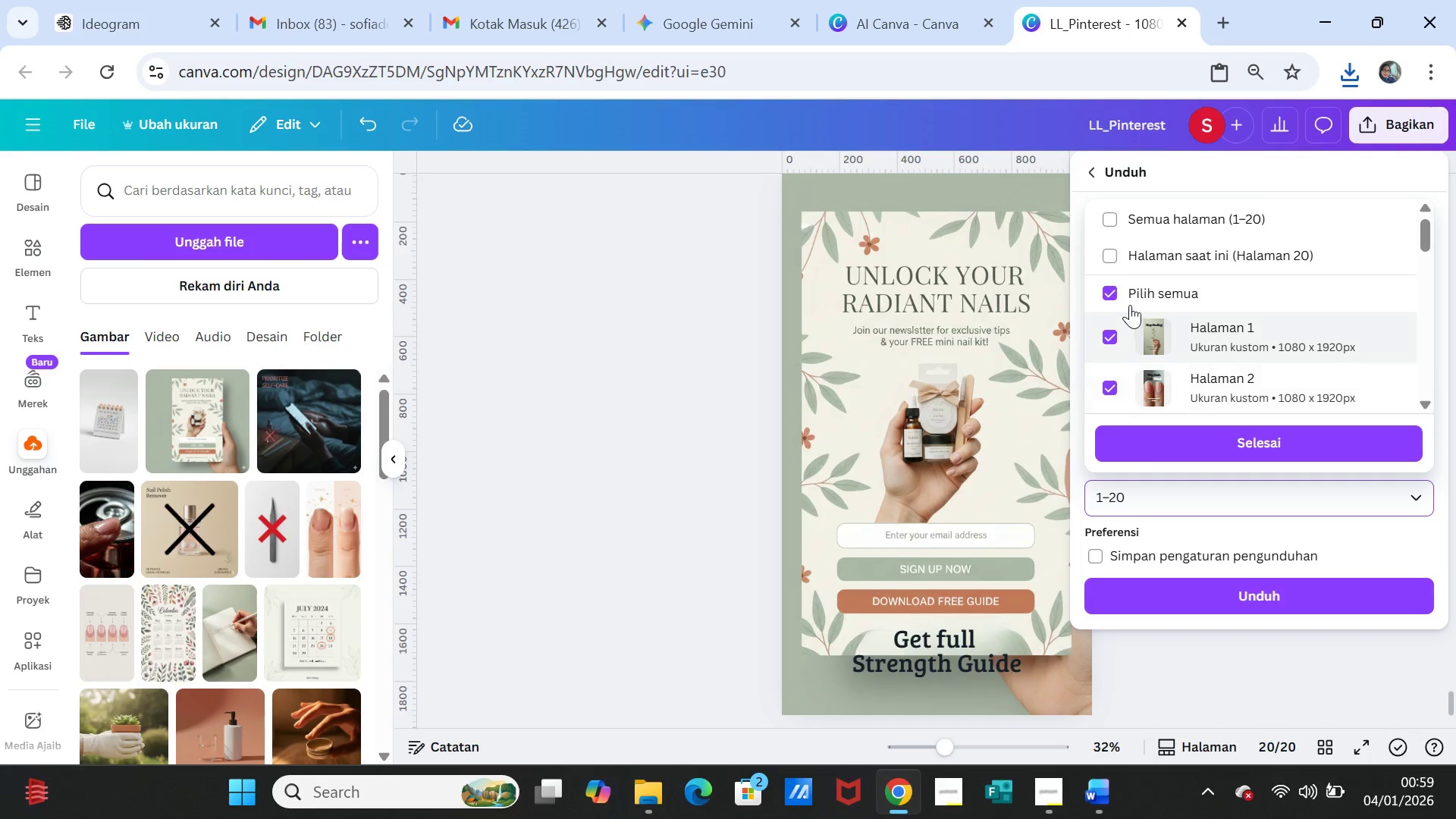 
left_click([1130, 299])
 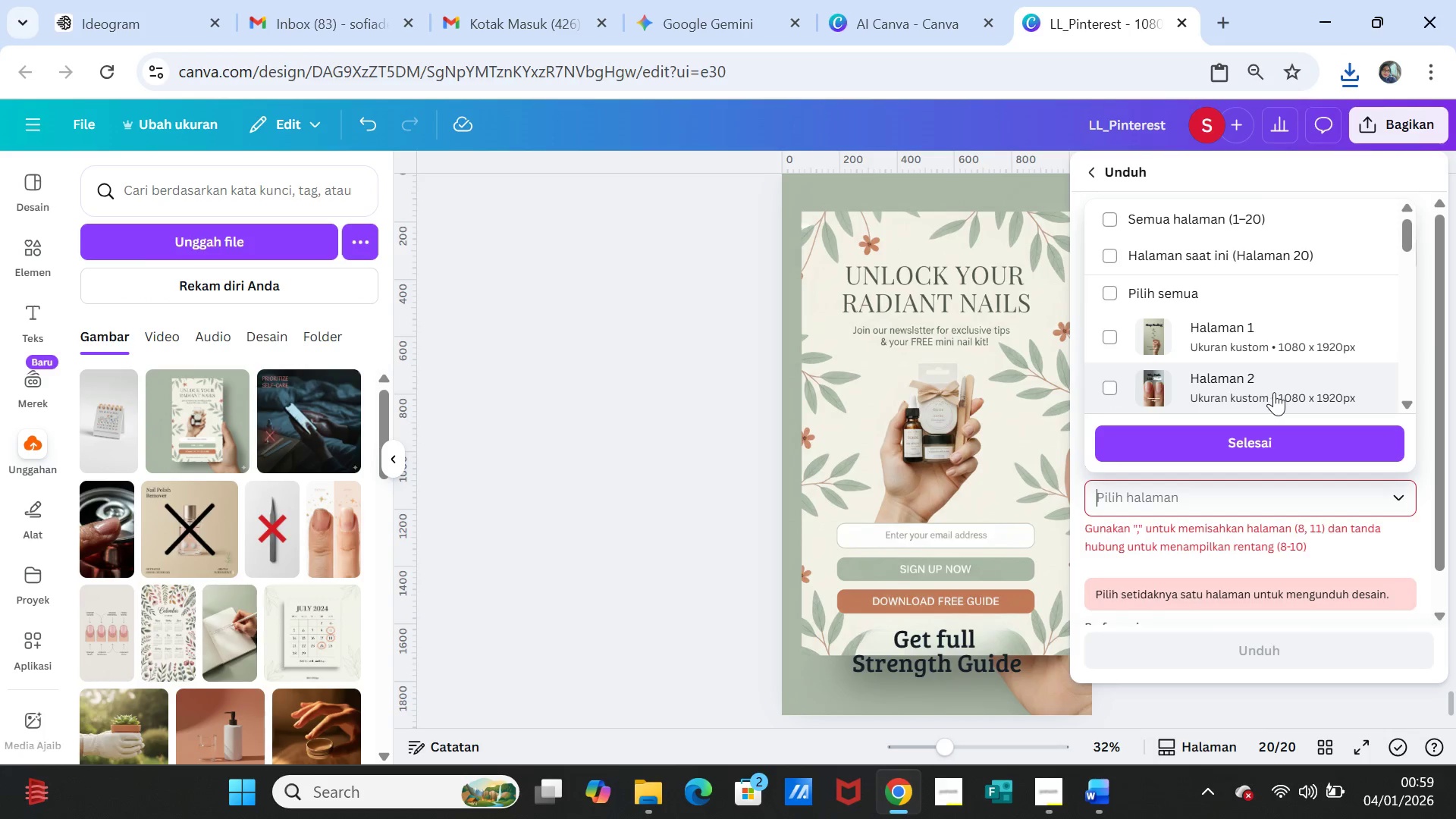 
scroll: coordinate [1274, 392], scroll_direction: down, amount: 1.0
 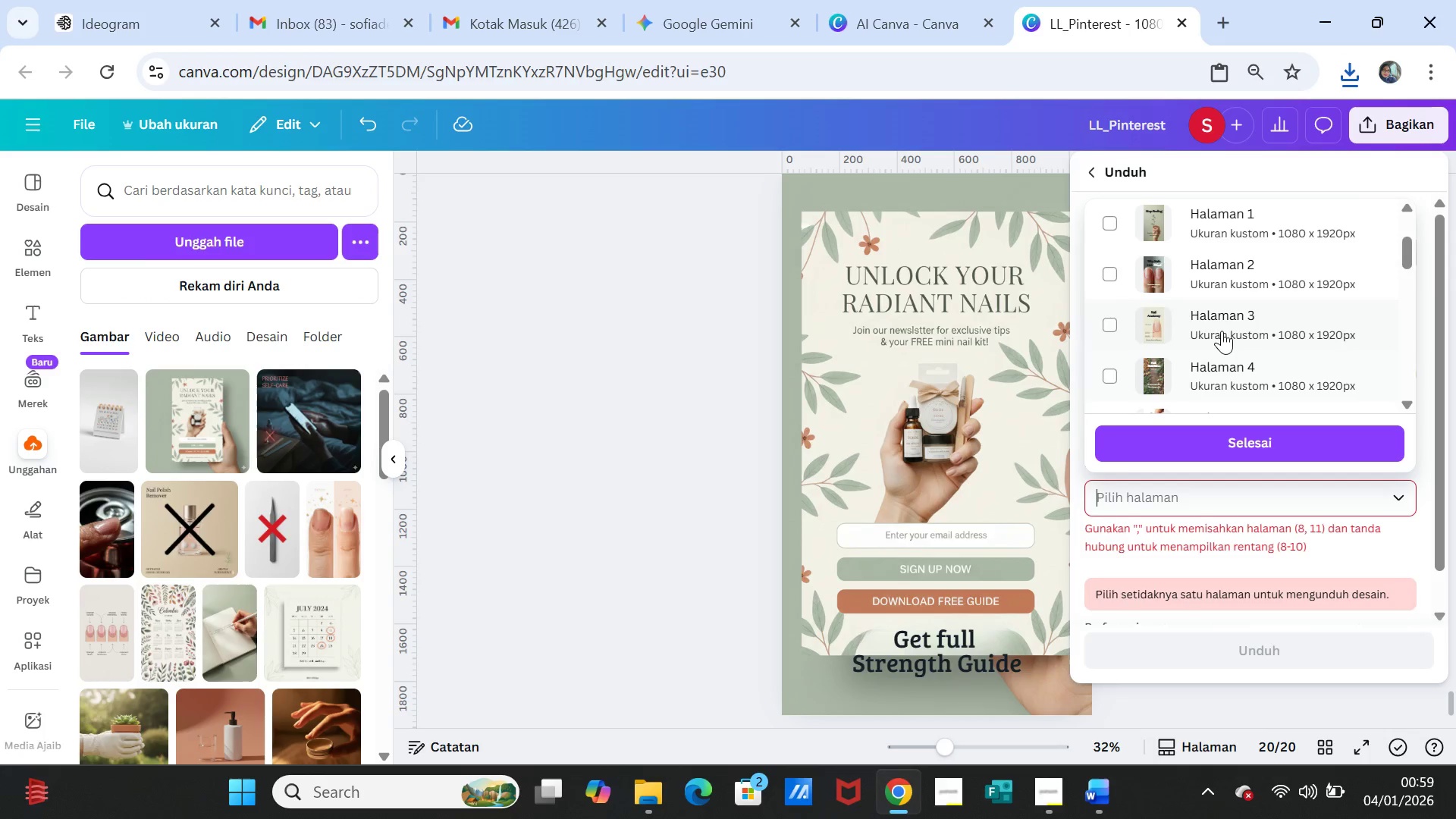 
left_click([1222, 331])
 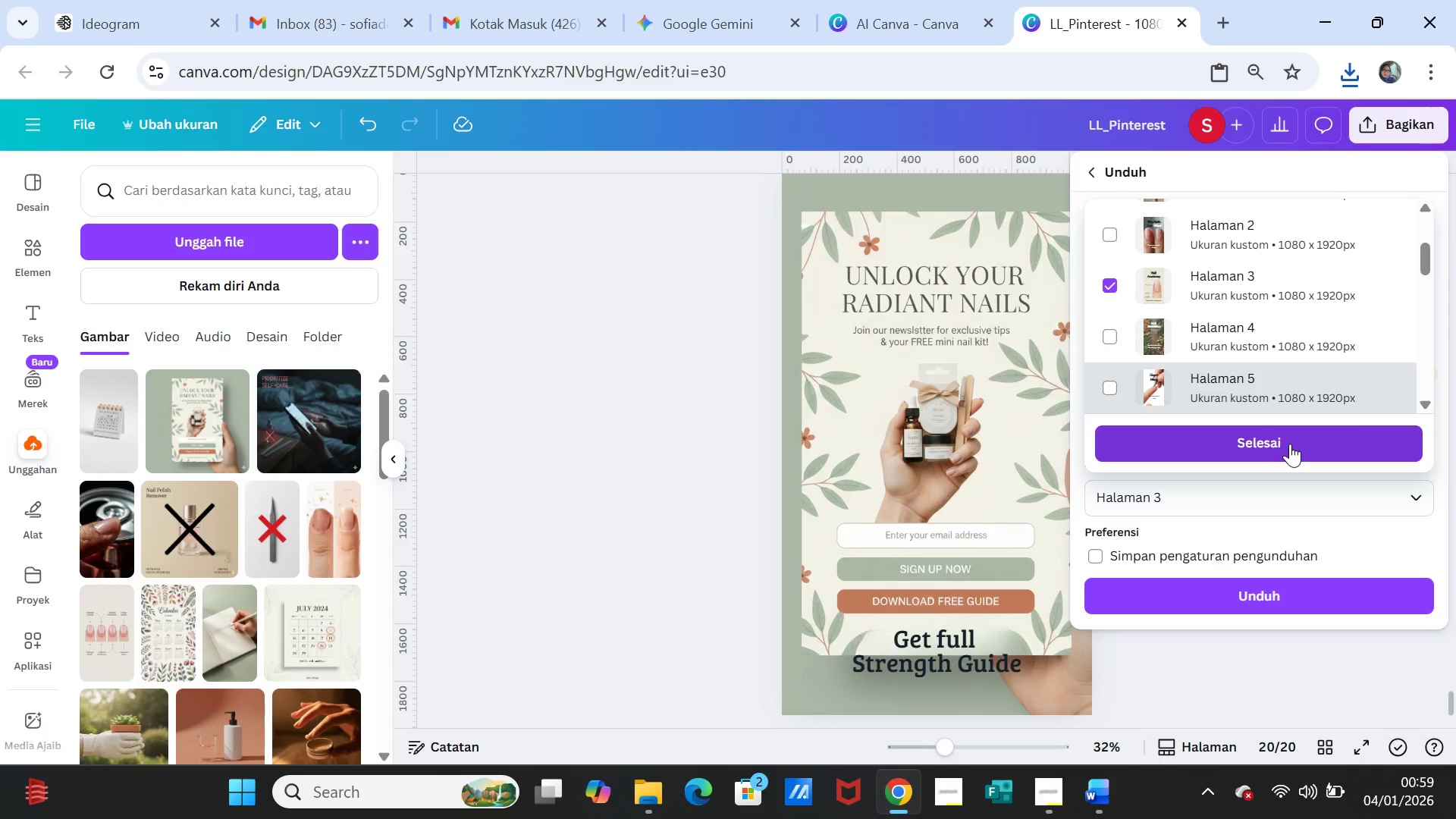 
left_click([1290, 444])
 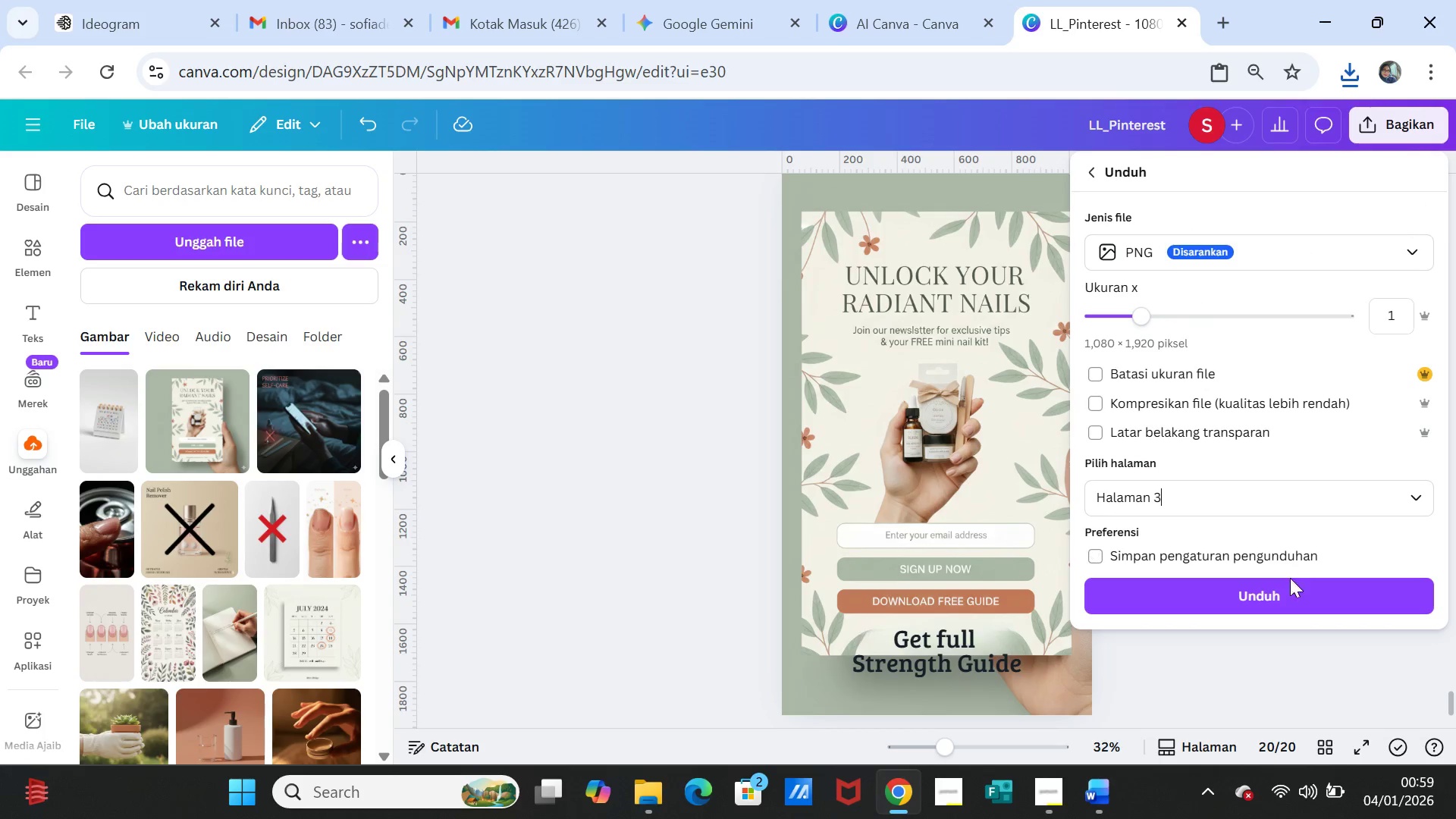 
left_click([1284, 592])
 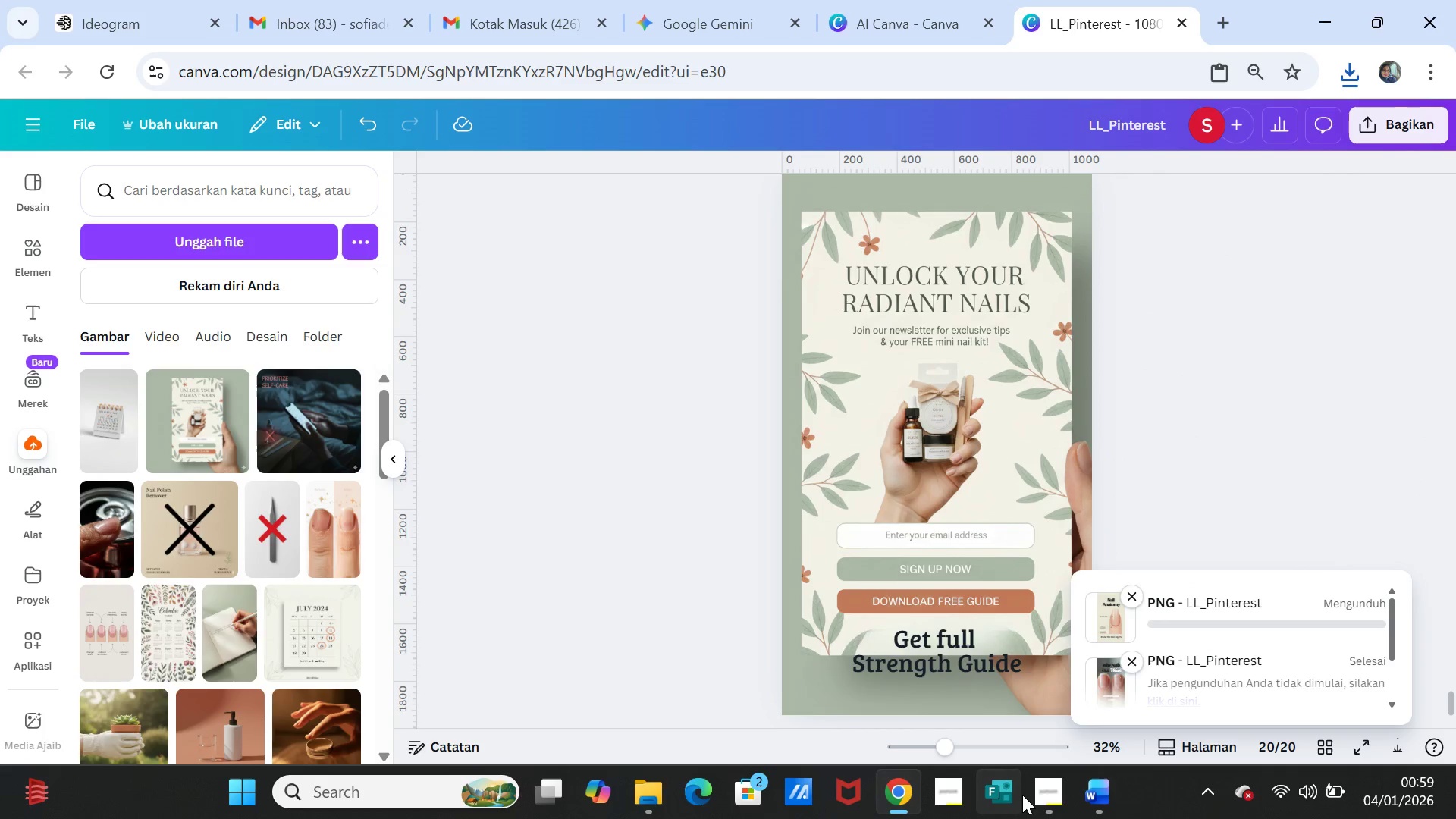 
left_click([1050, 802])